 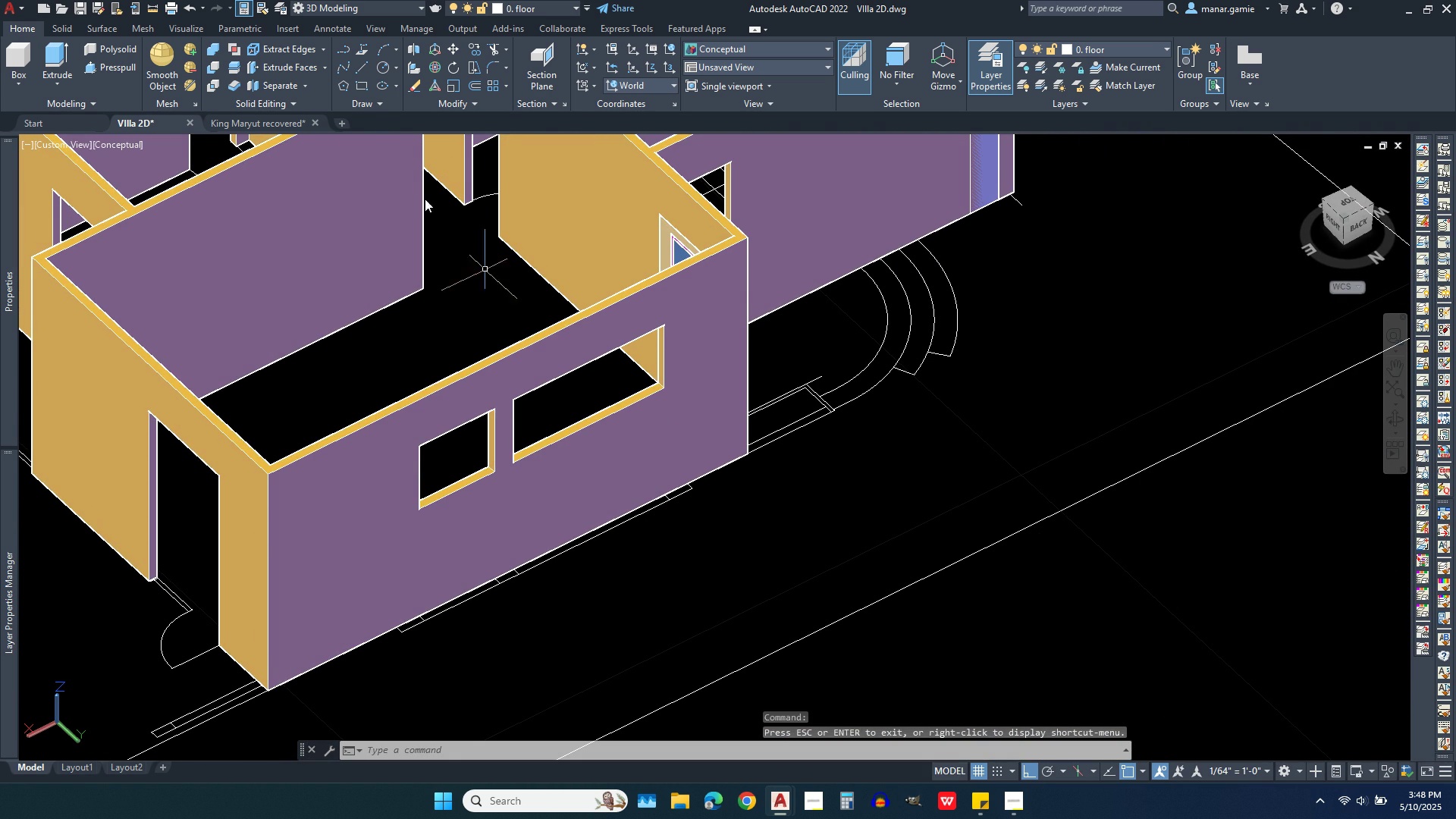 
left_click([153, 10])
 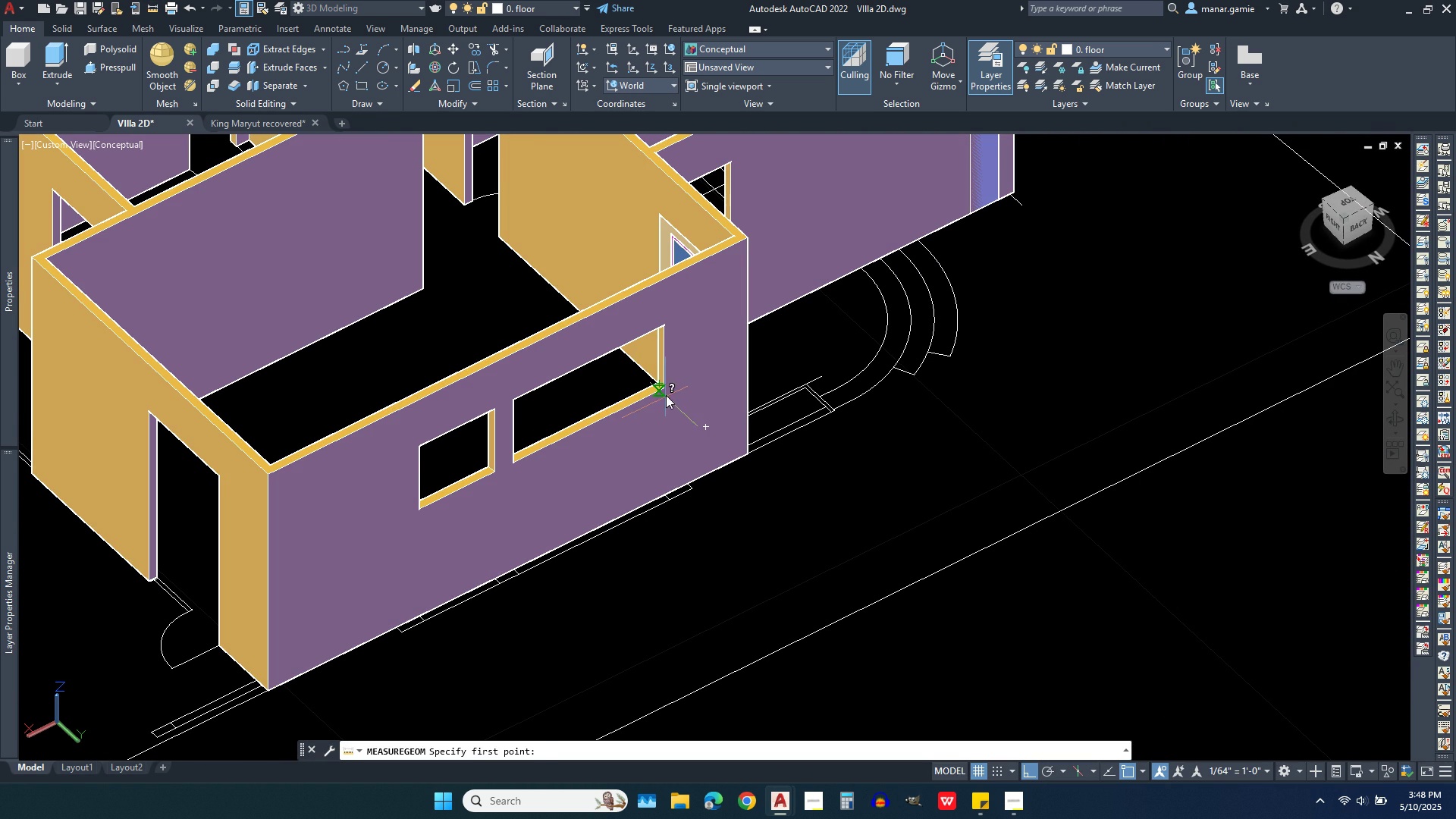 
left_click([666, 387])
 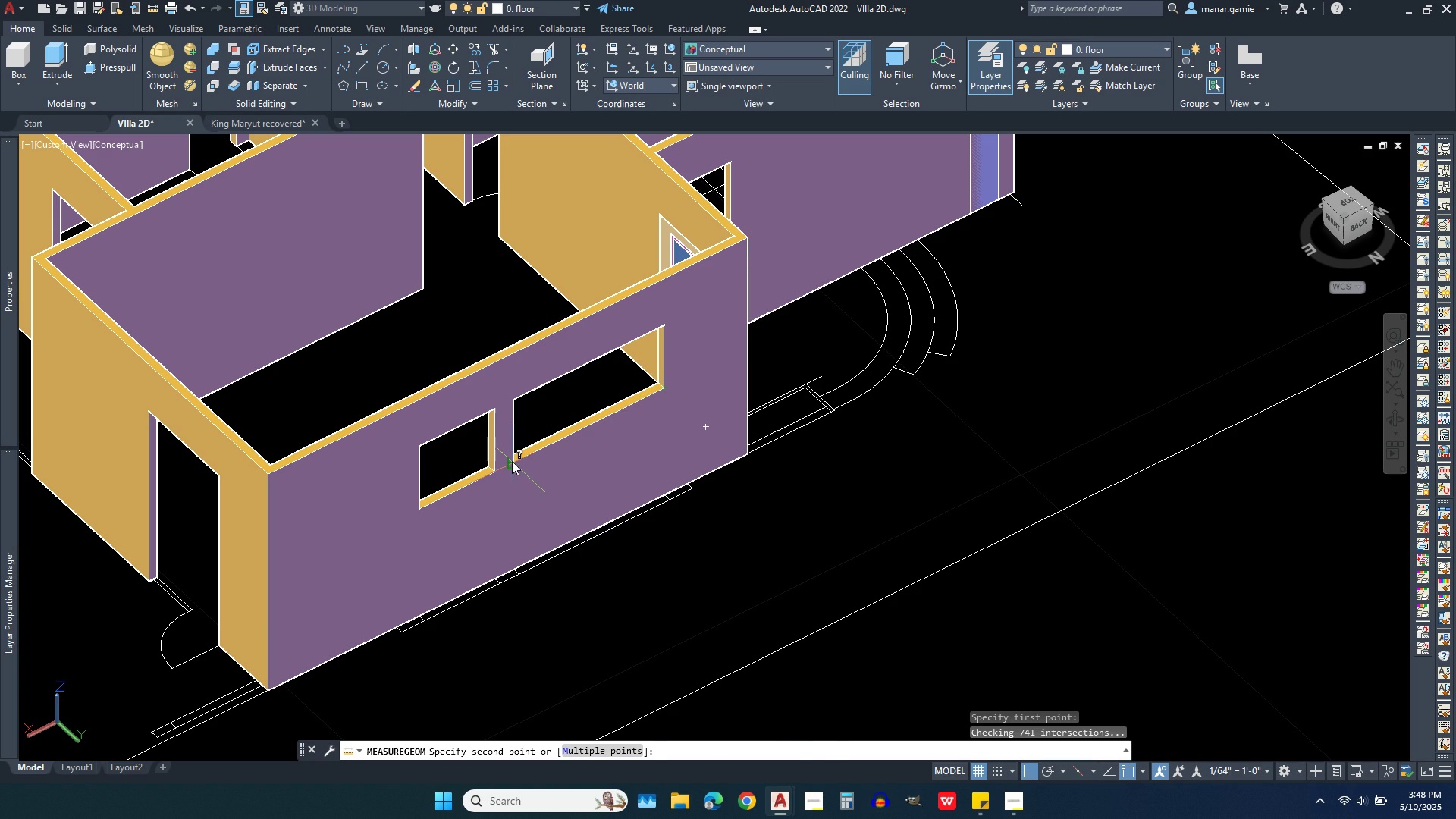 
left_click([512, 461])
 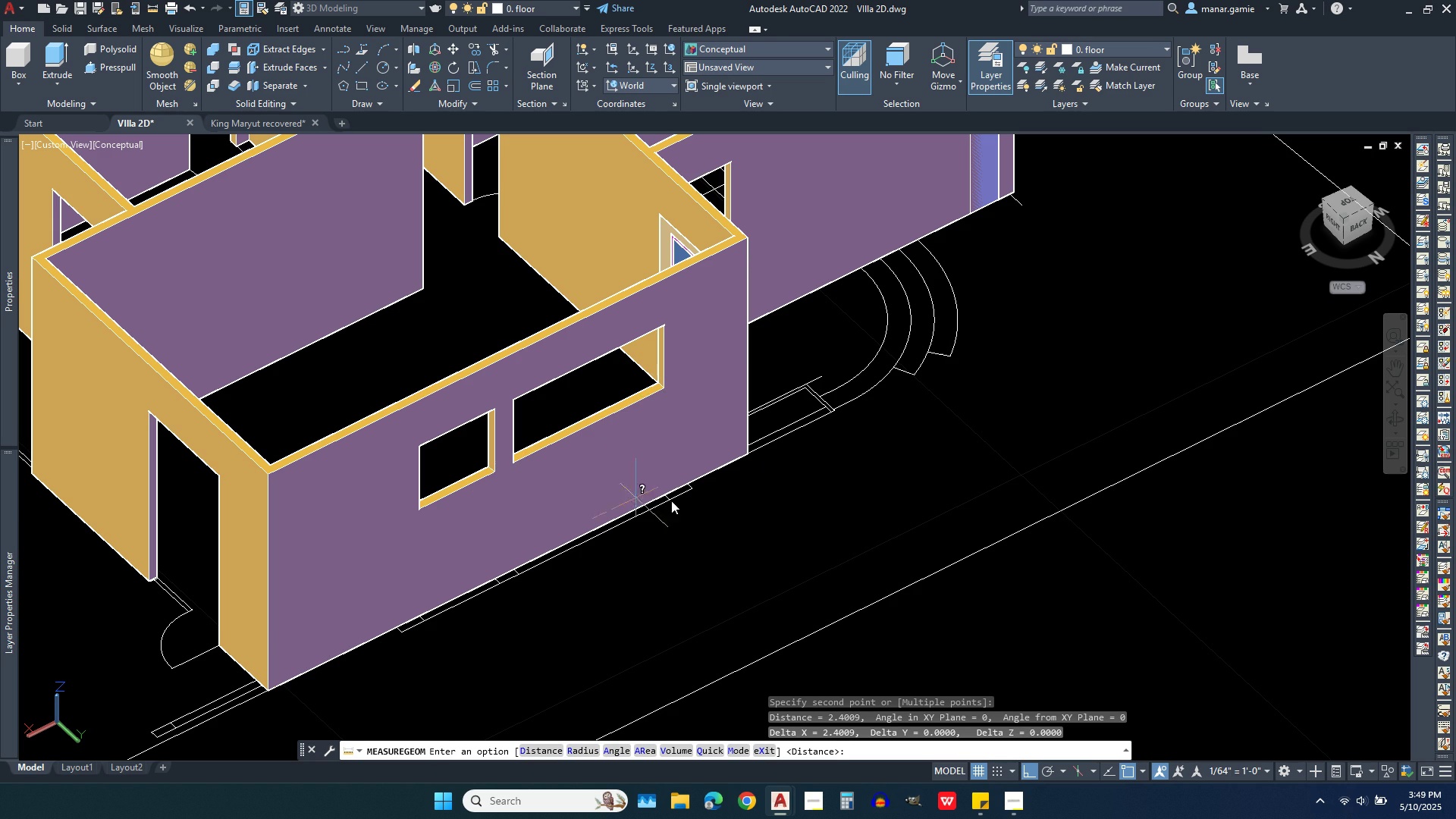 
scroll: coordinate [602, 490], scroll_direction: down, amount: 4.0
 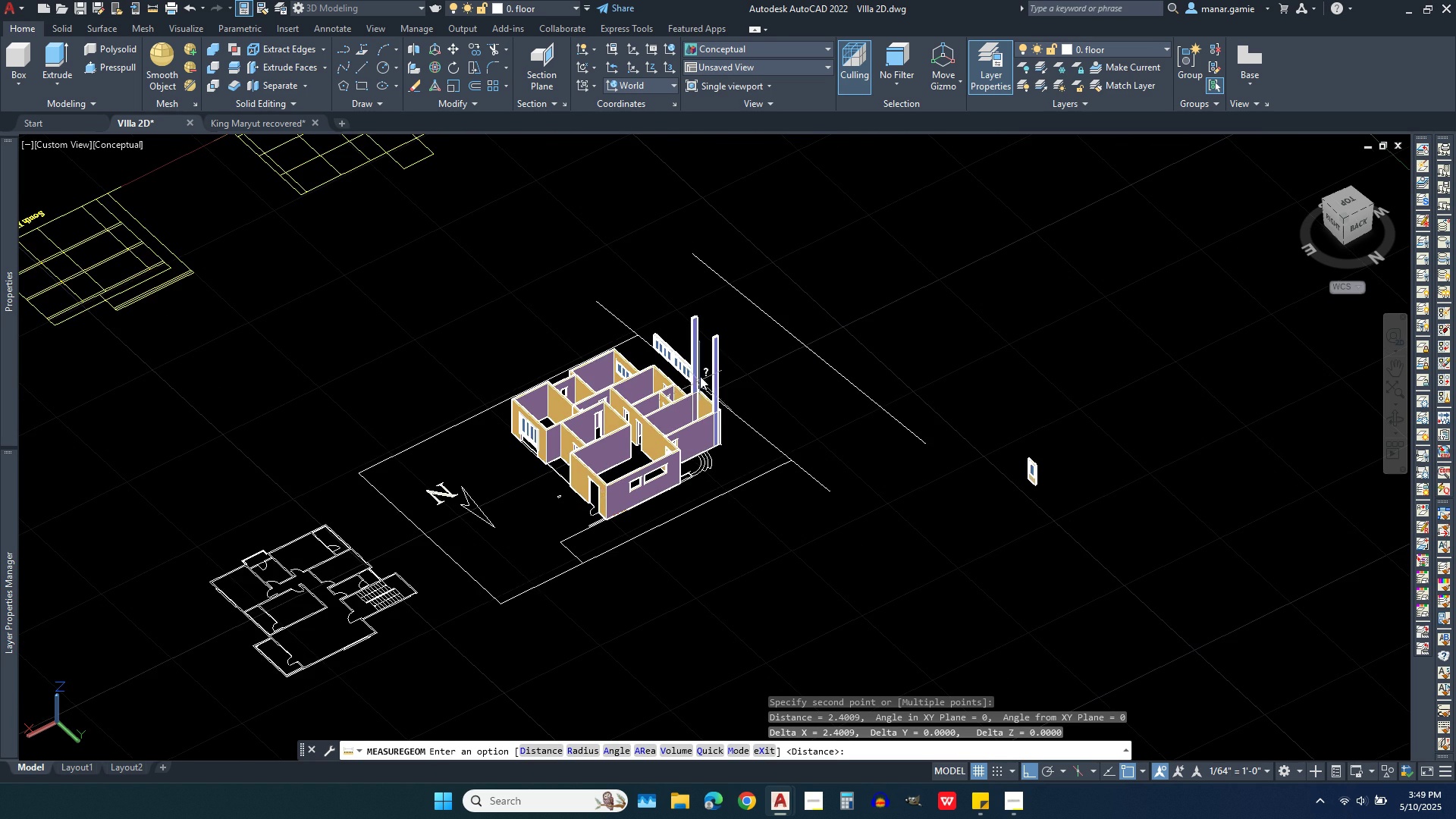 
scroll: coordinate [650, 347], scroll_direction: up, amount: 5.0
 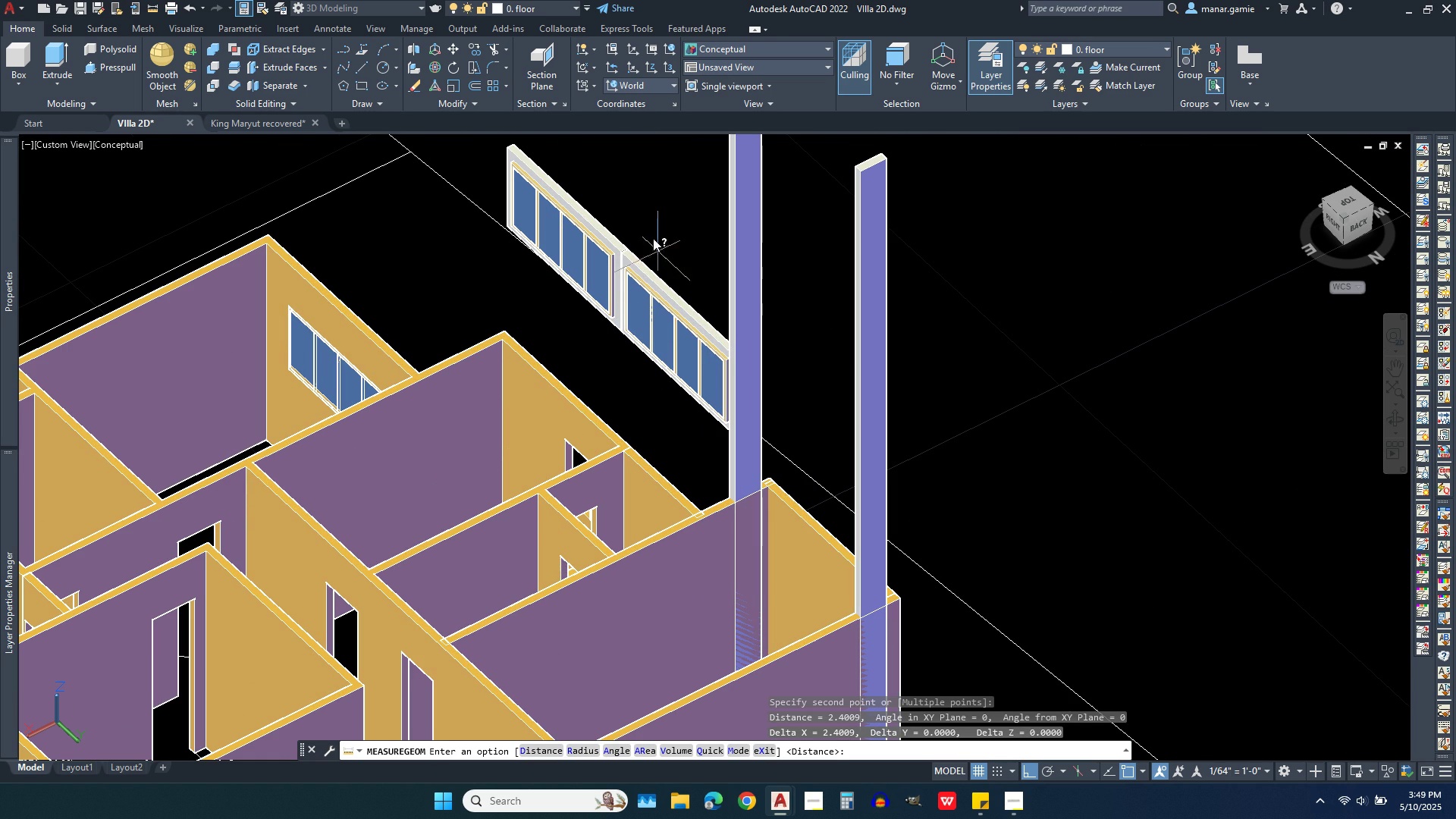 
left_click([642, 220])
 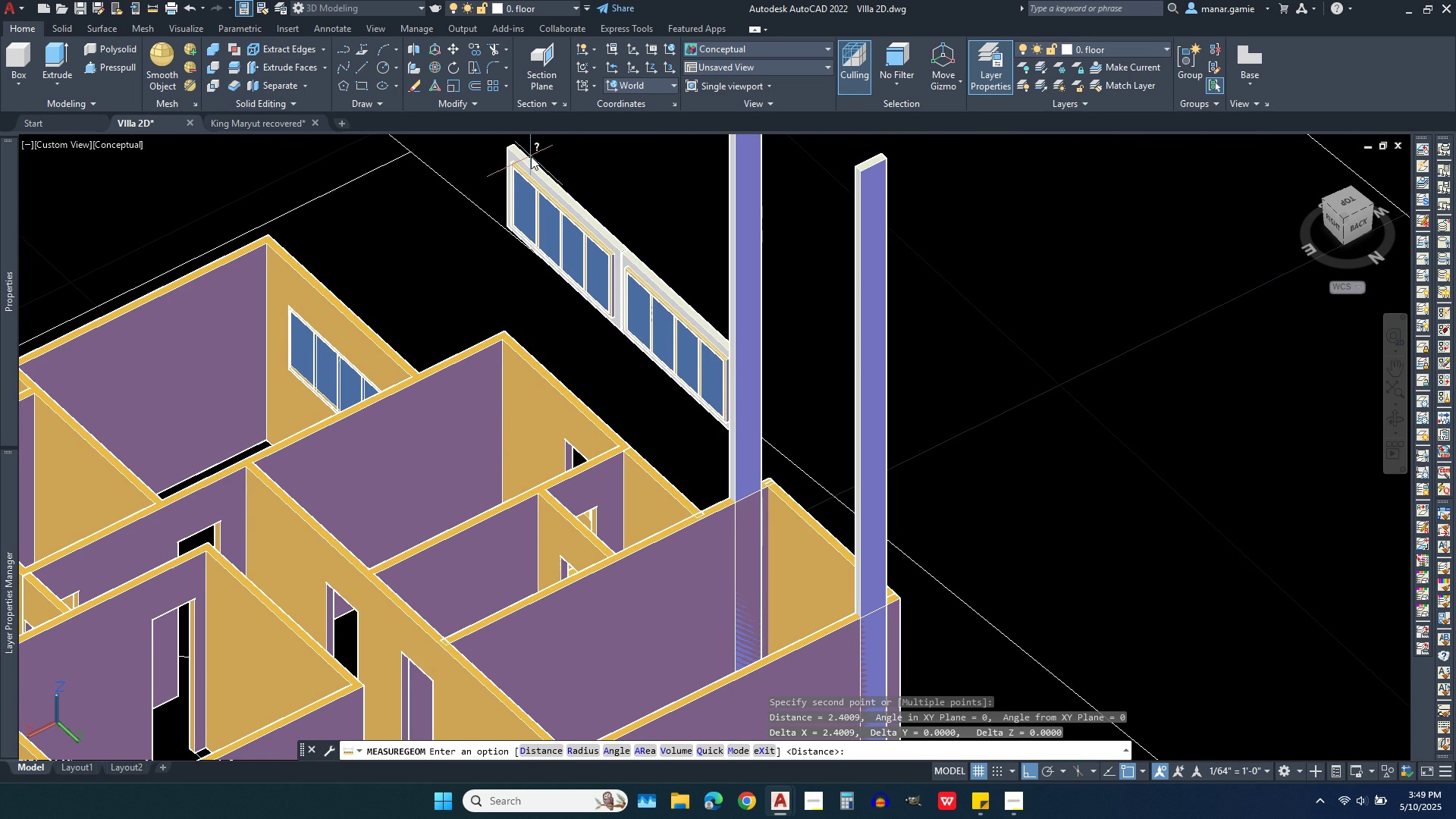 
key(Escape)
 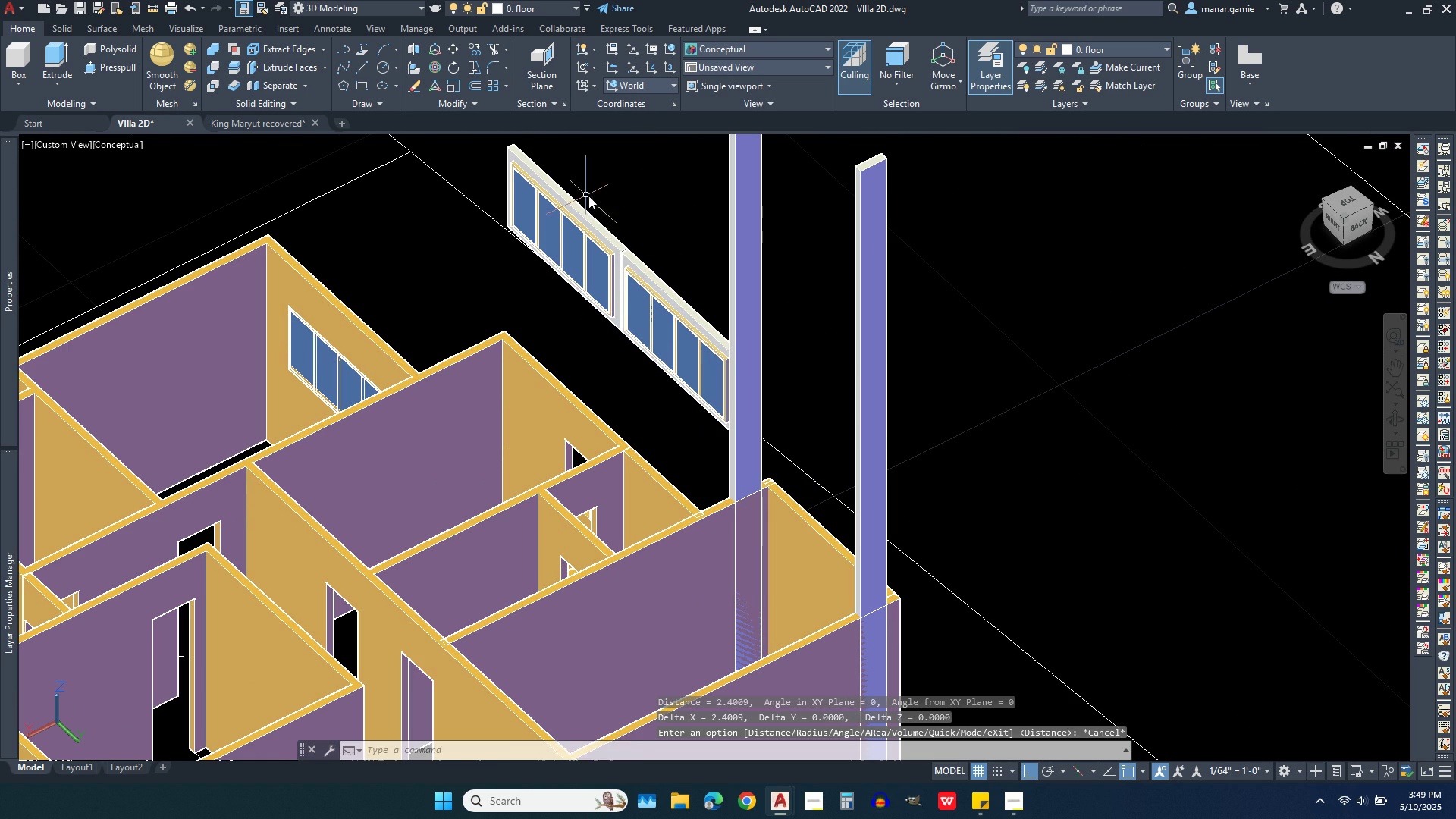 
left_click([602, 209])
 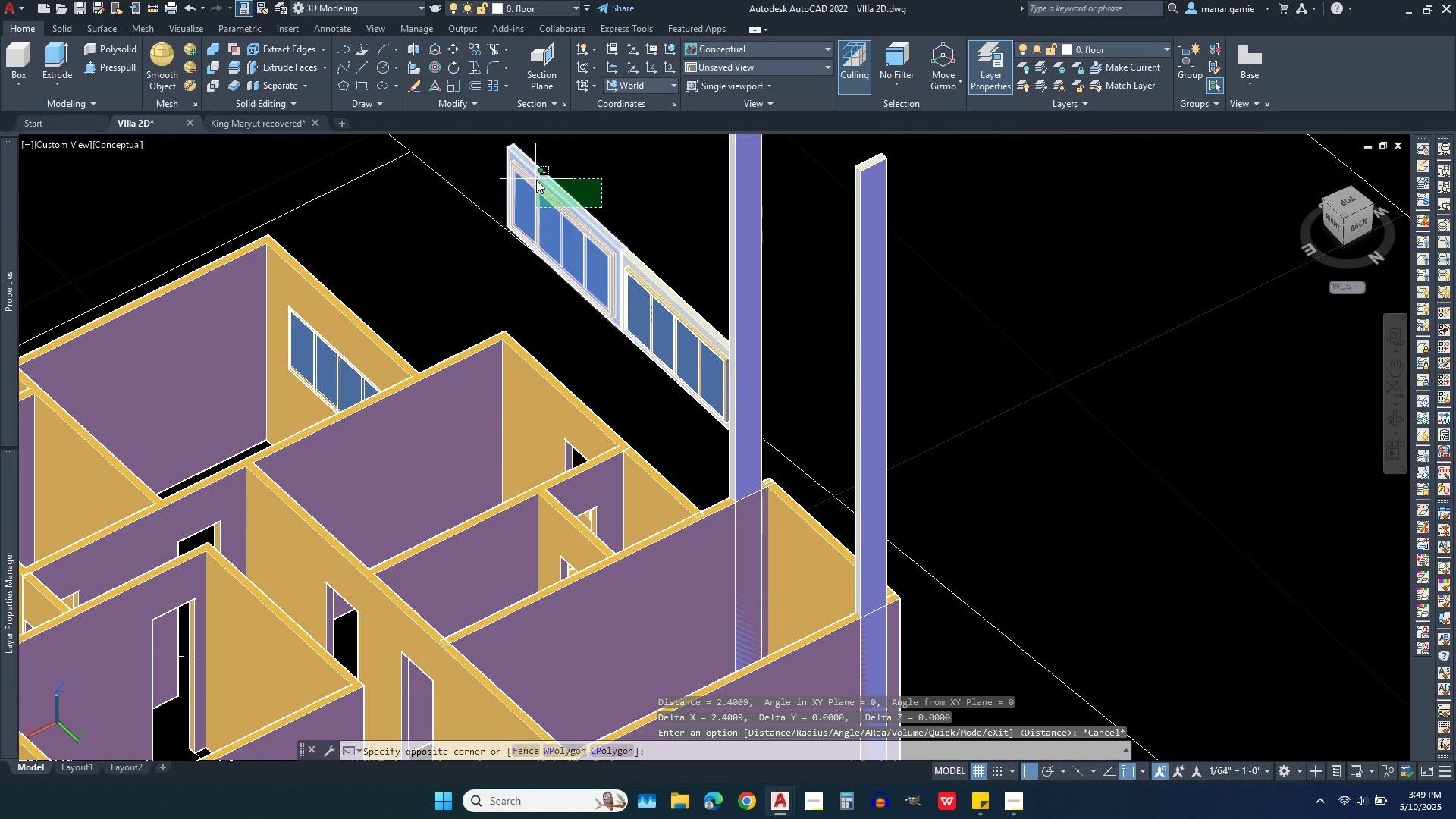 
left_click([536, 180])
 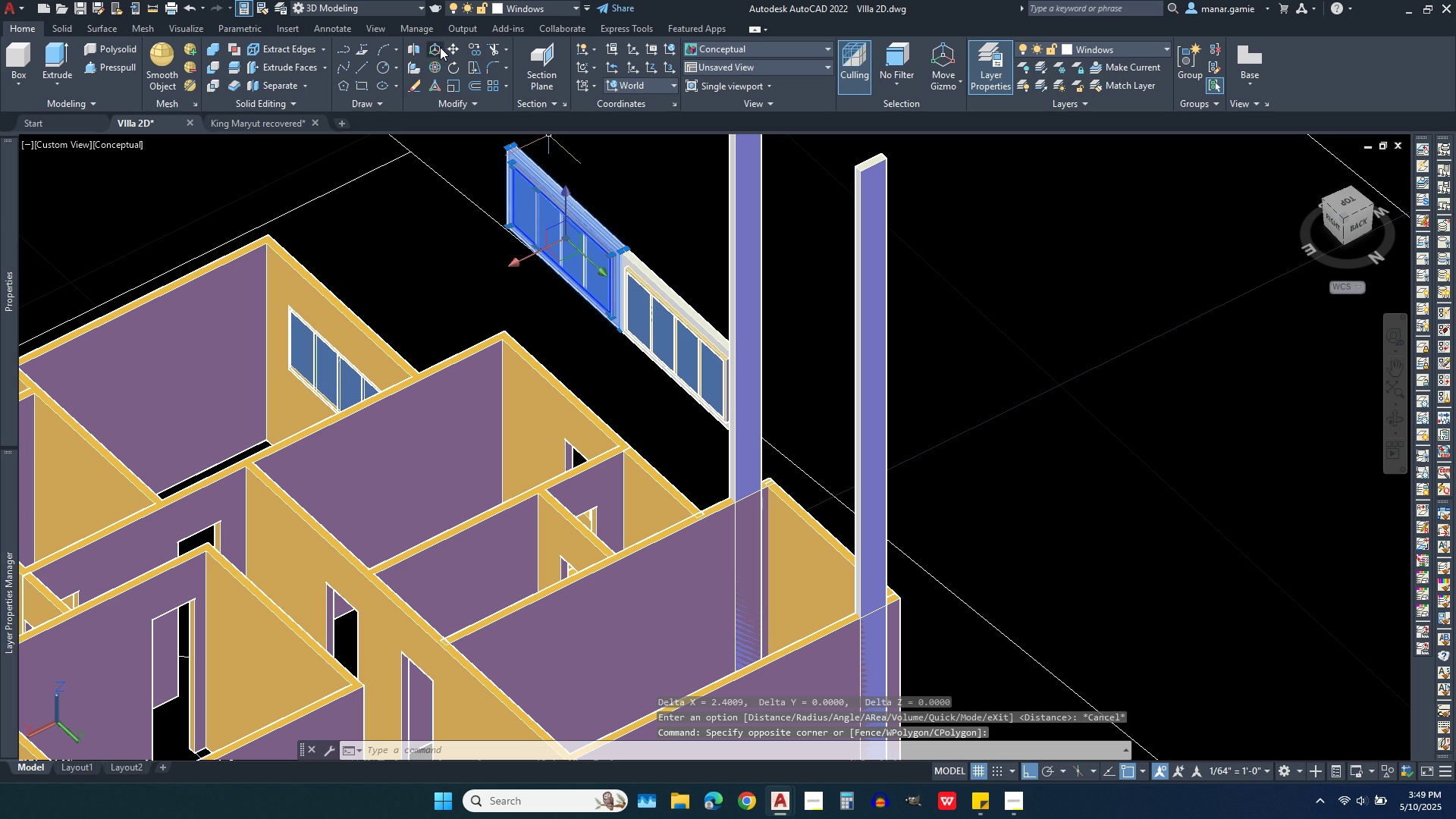 
left_click([453, 49])
 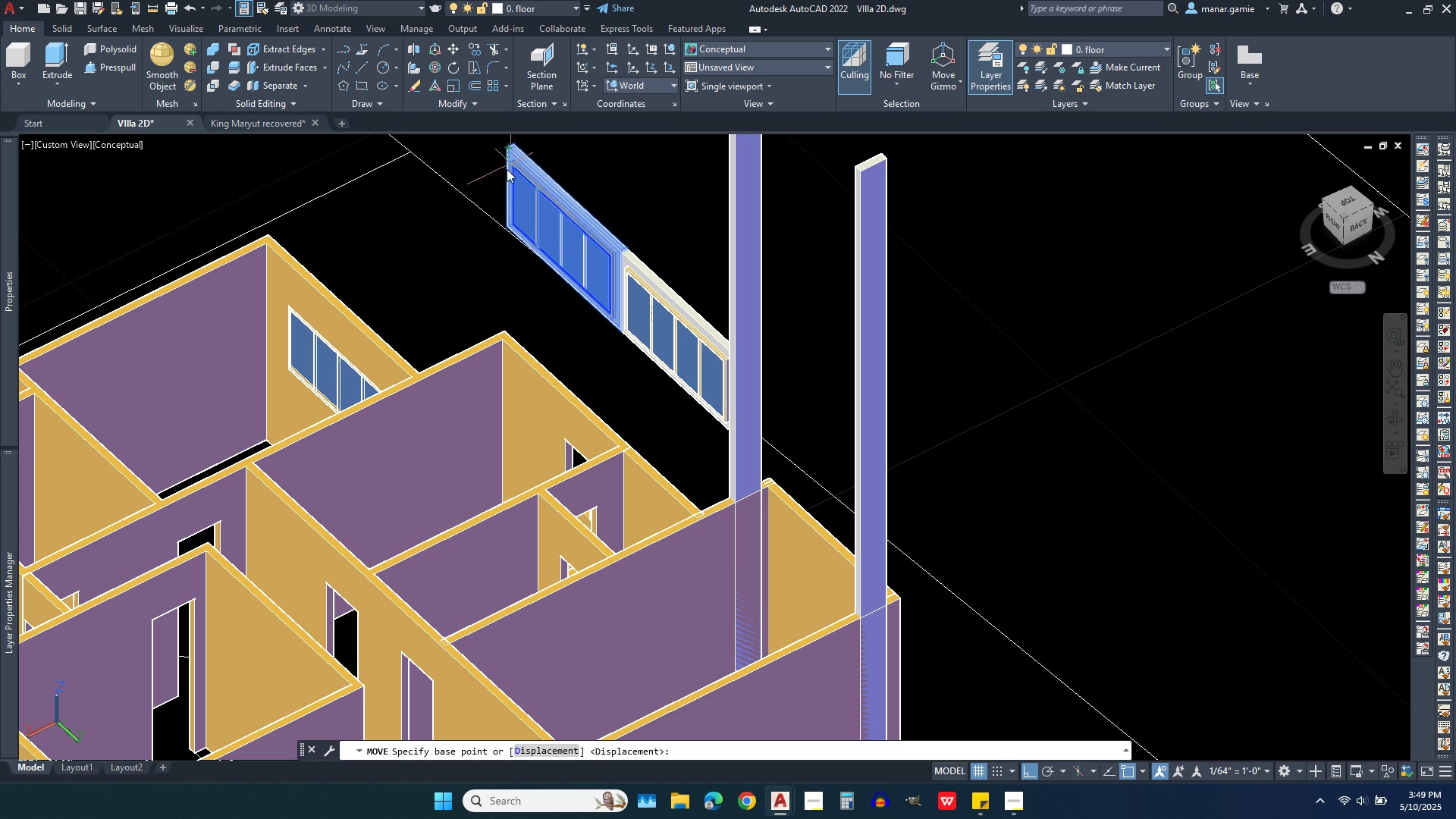 
scroll: coordinate [517, 312], scroll_direction: up, amount: 6.0
 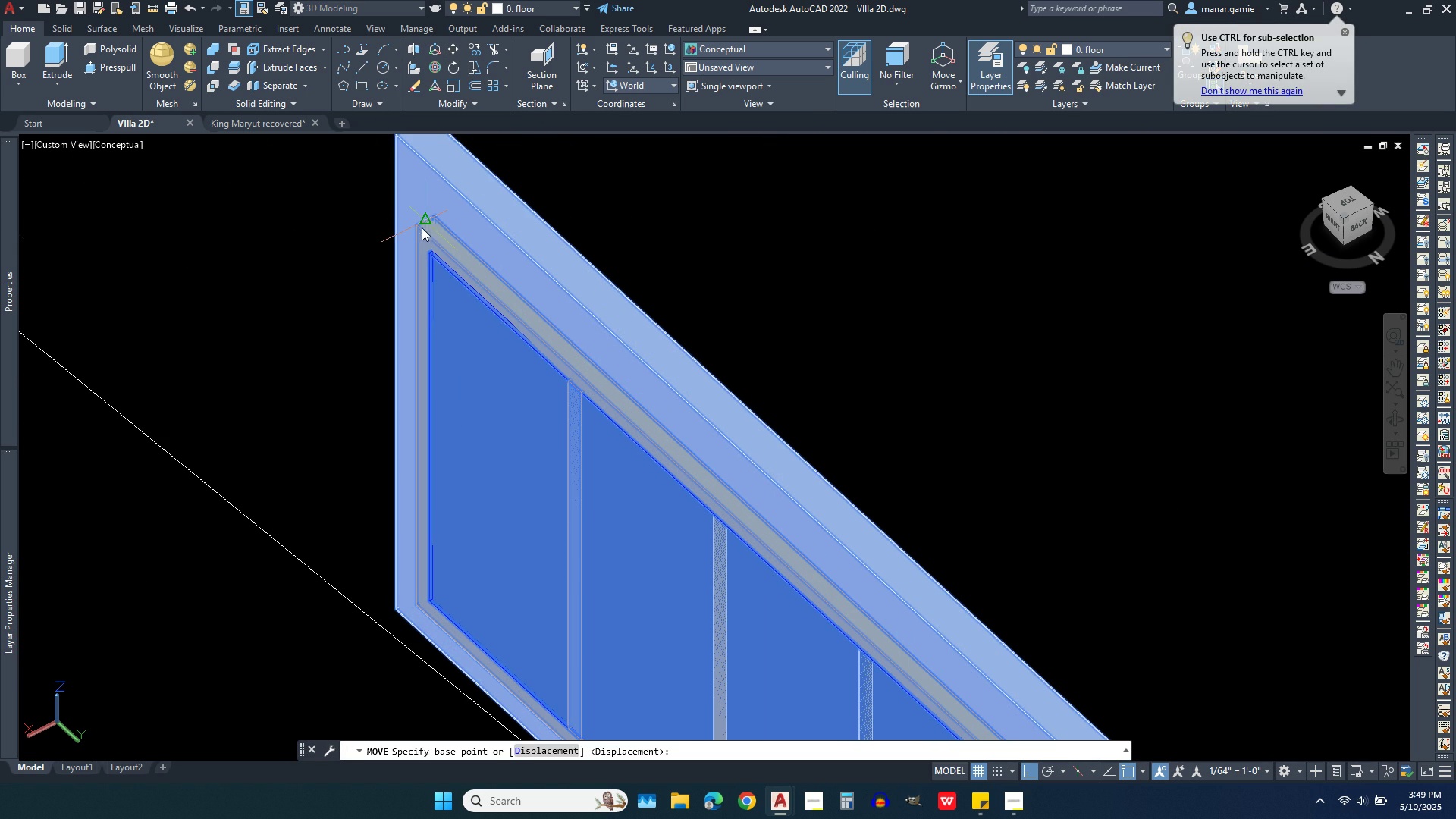 
left_click([419, 233])
 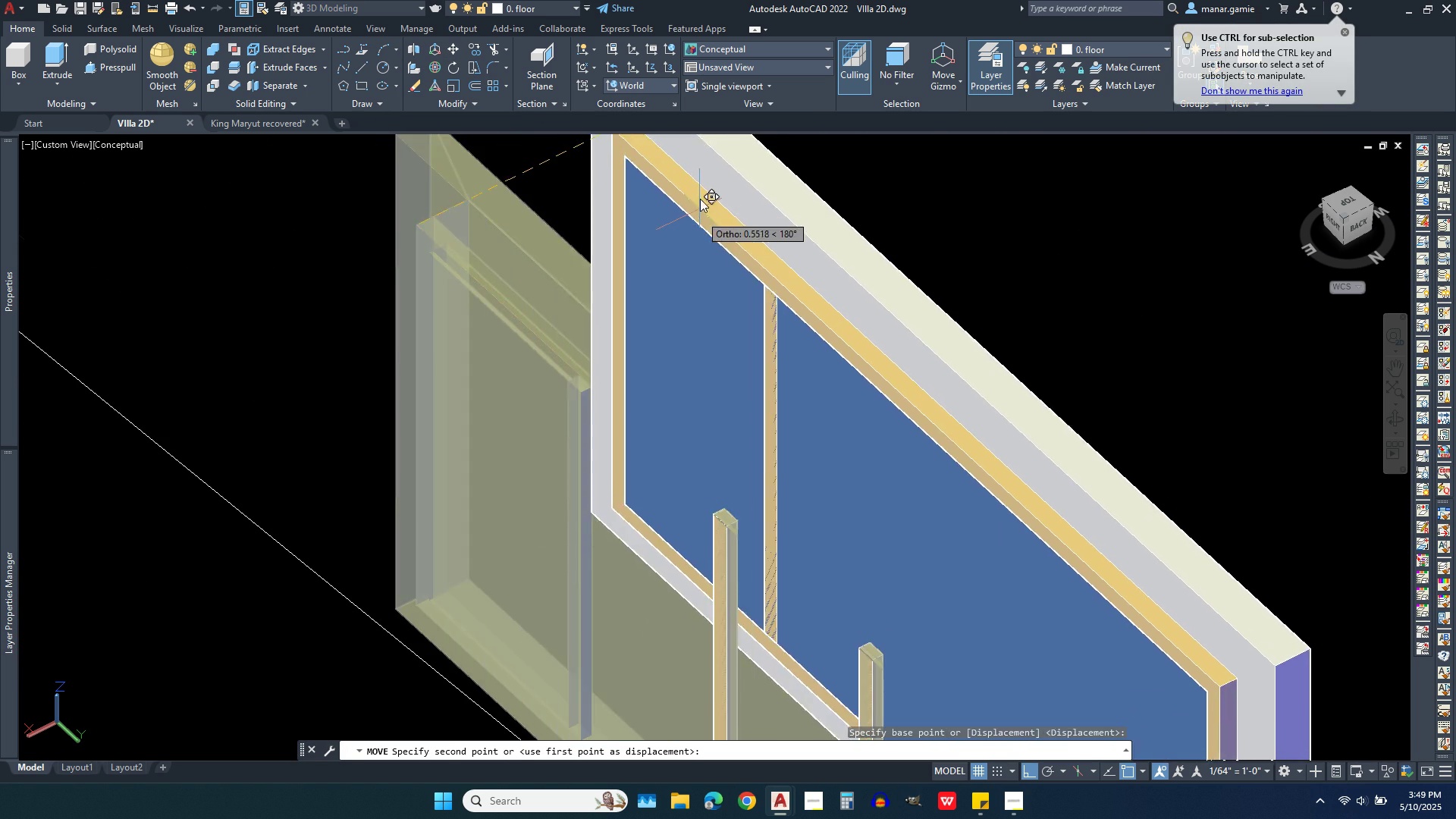 
scroll: coordinate [705, 177], scroll_direction: down, amount: 7.0
 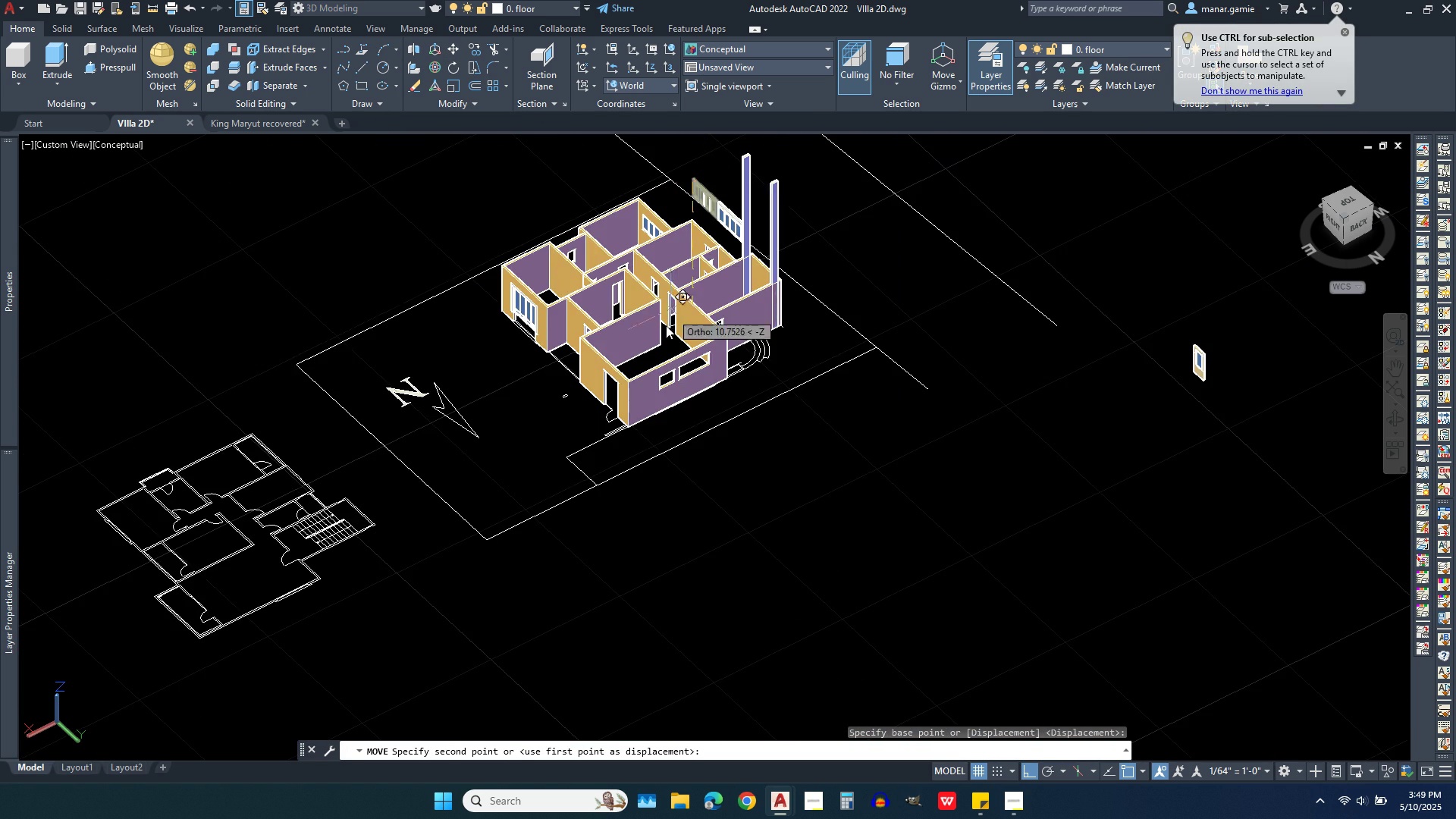 
scroll: coordinate [849, 419], scroll_direction: up, amount: 8.0
 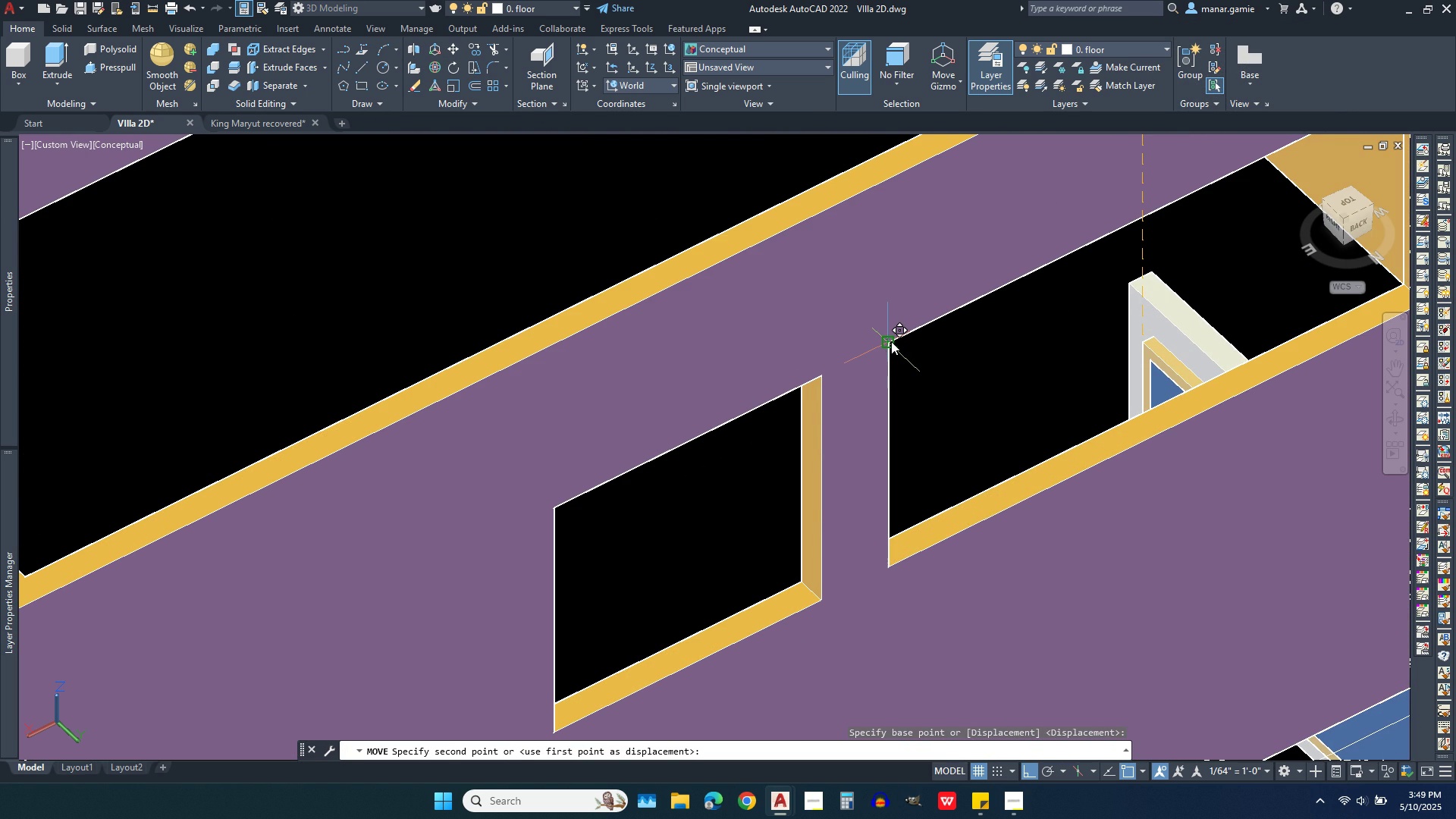 
scroll: coordinate [648, 456], scroll_direction: down, amount: 2.0
 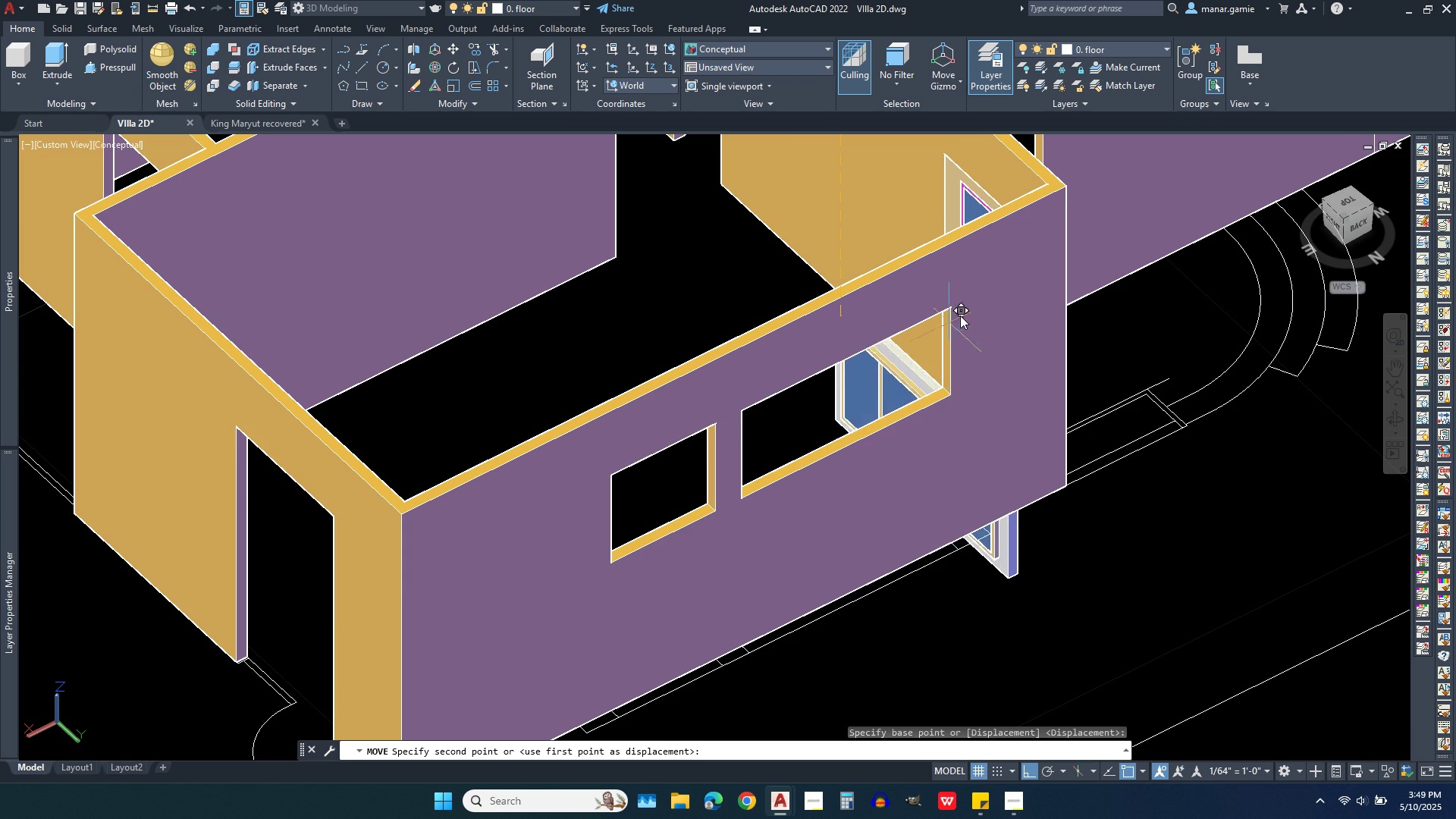 
scroll: coordinate [965, 312], scroll_direction: up, amount: 3.0
 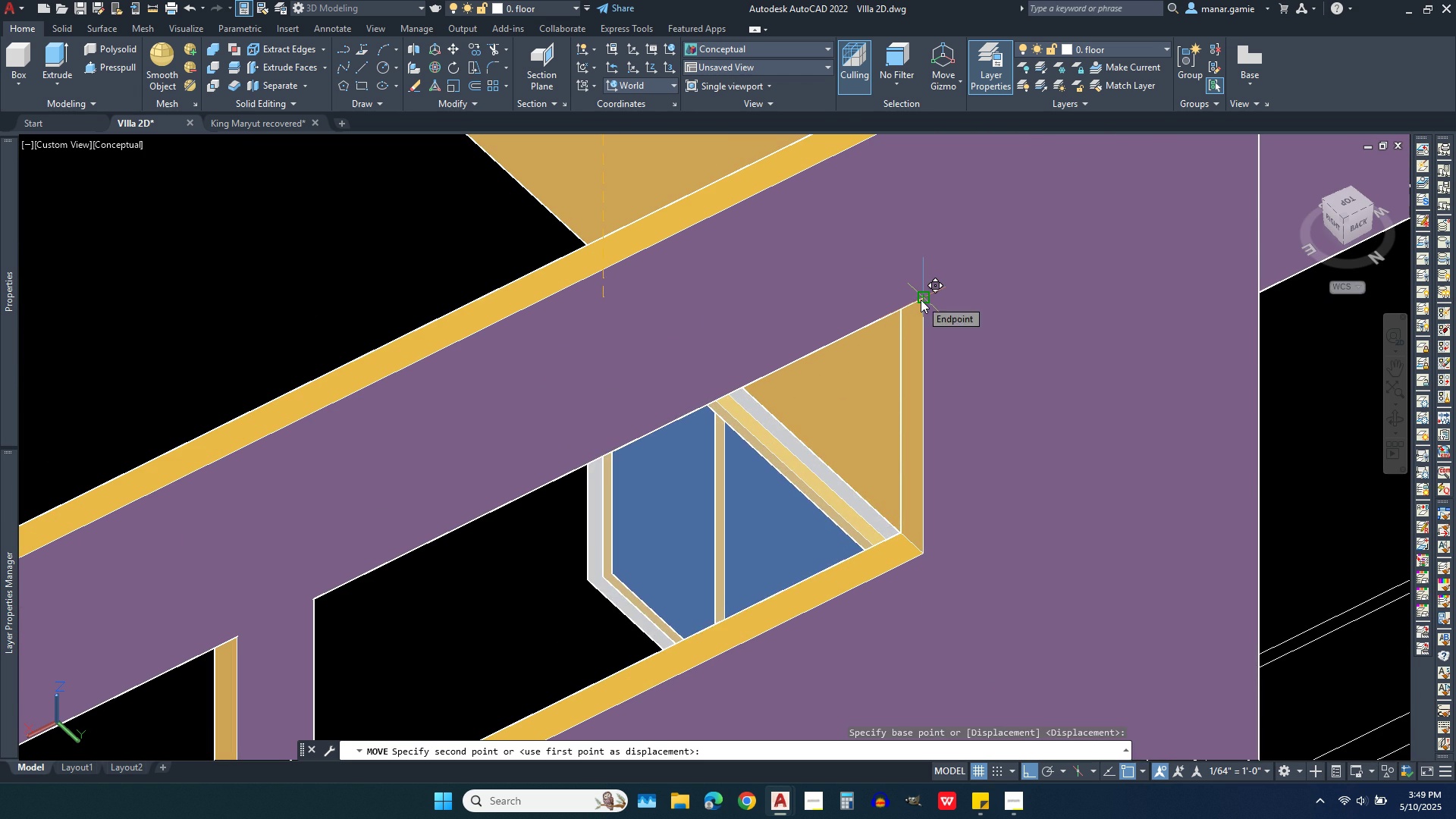 
left_click([921, 300])
 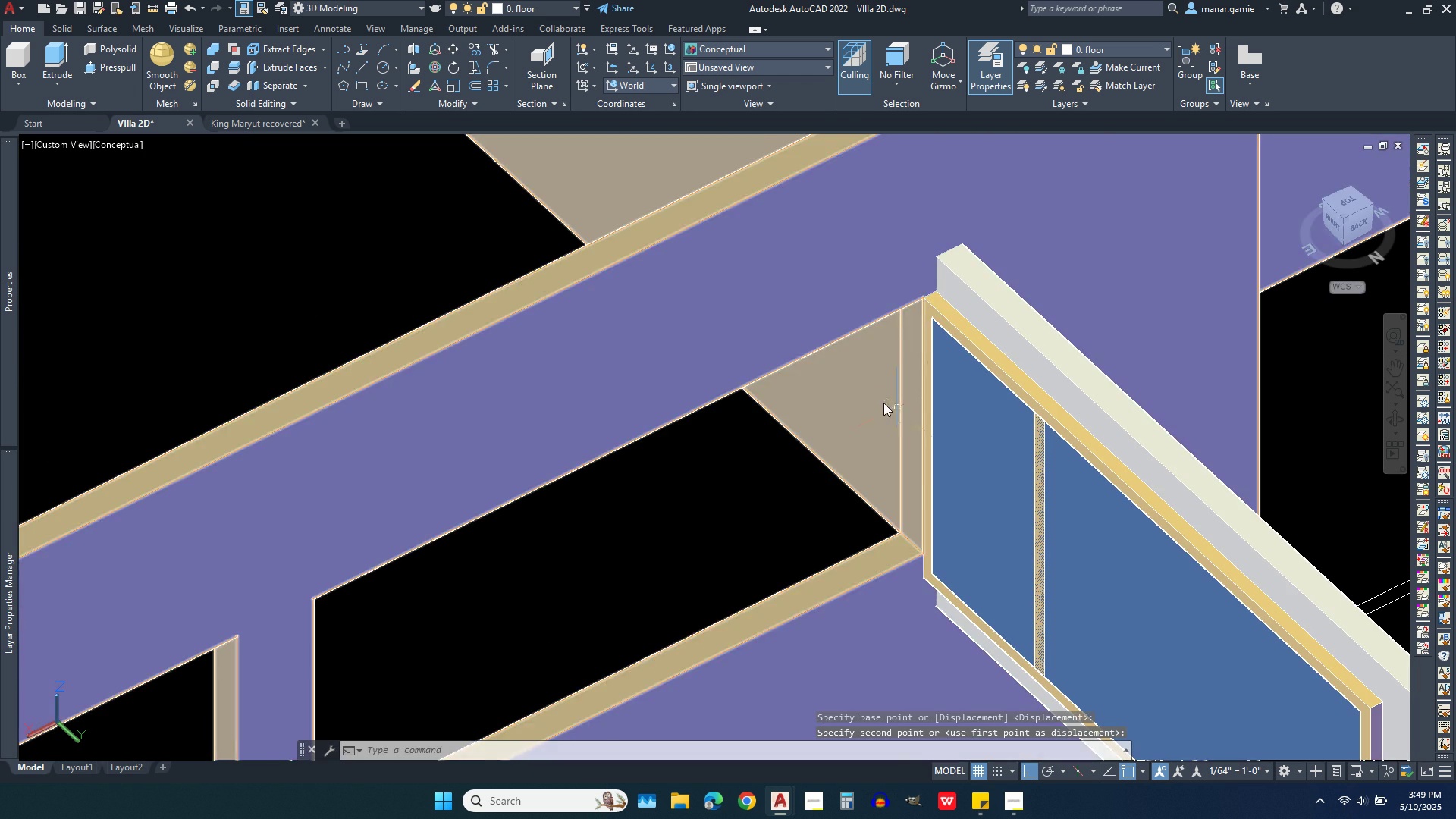 
scroll: coordinate [841, 488], scroll_direction: down, amount: 6.0
 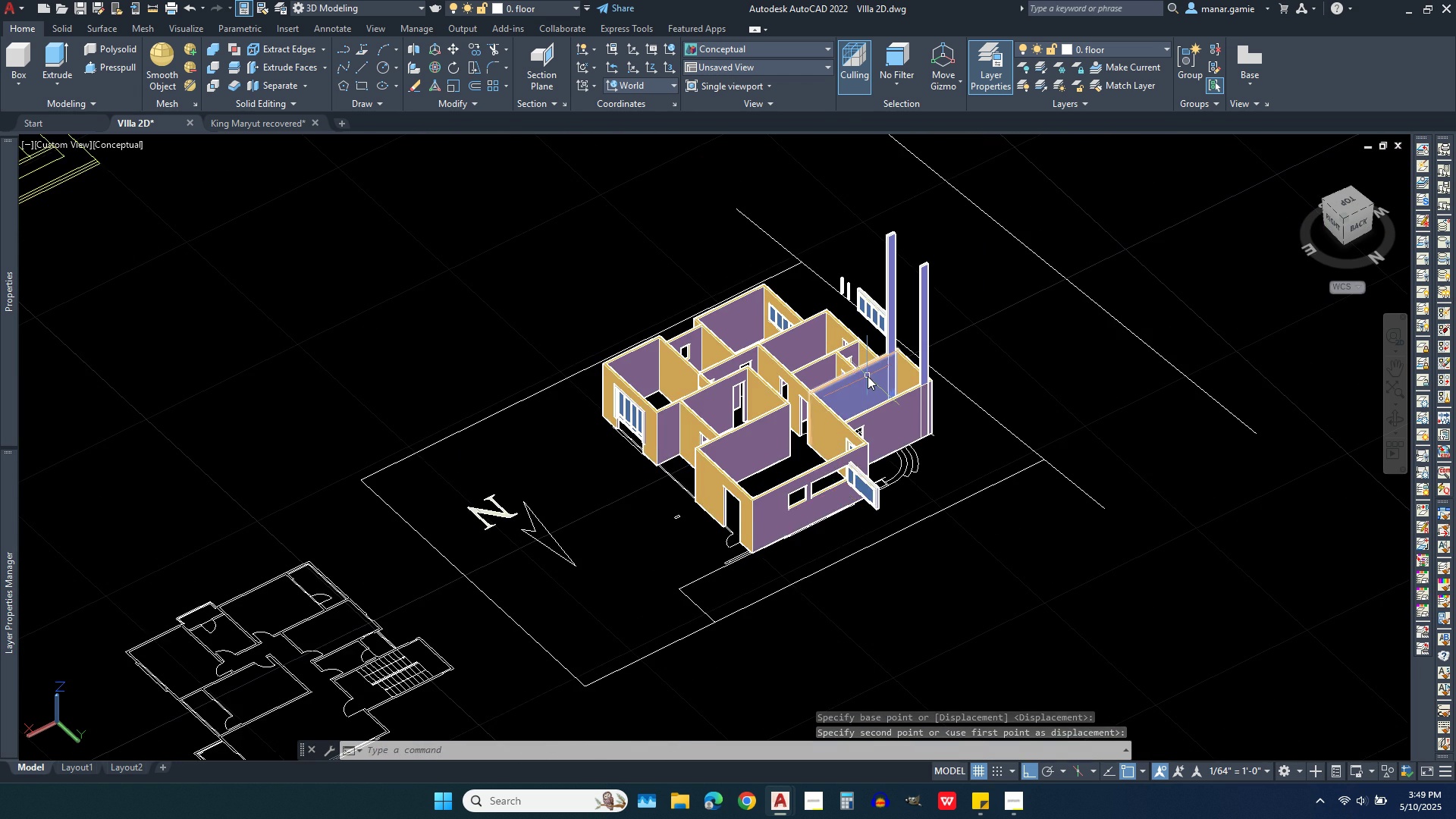 
scroll: coordinate [868, 376], scroll_direction: up, amount: 1.0
 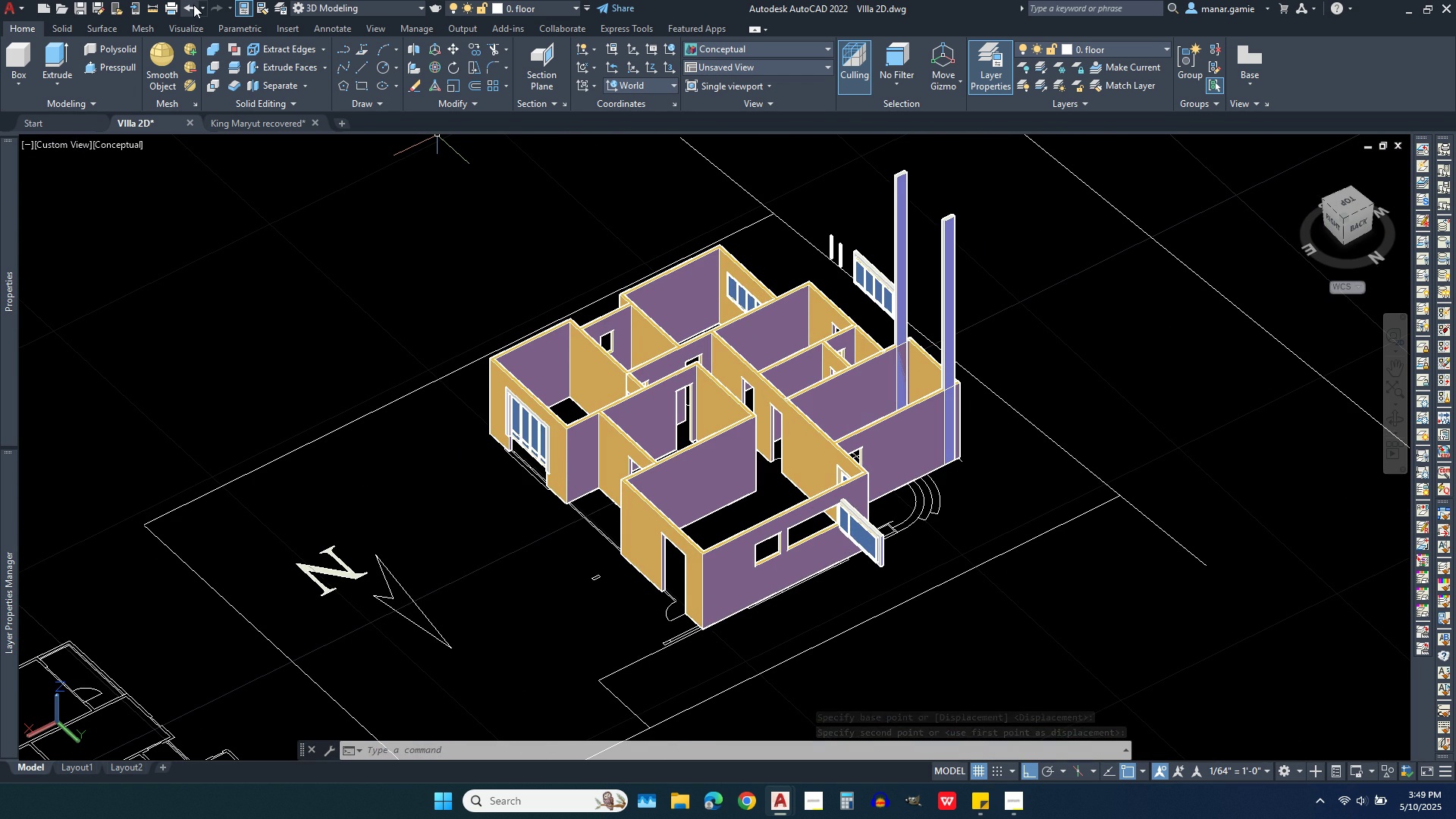 
left_click([191, 5])
 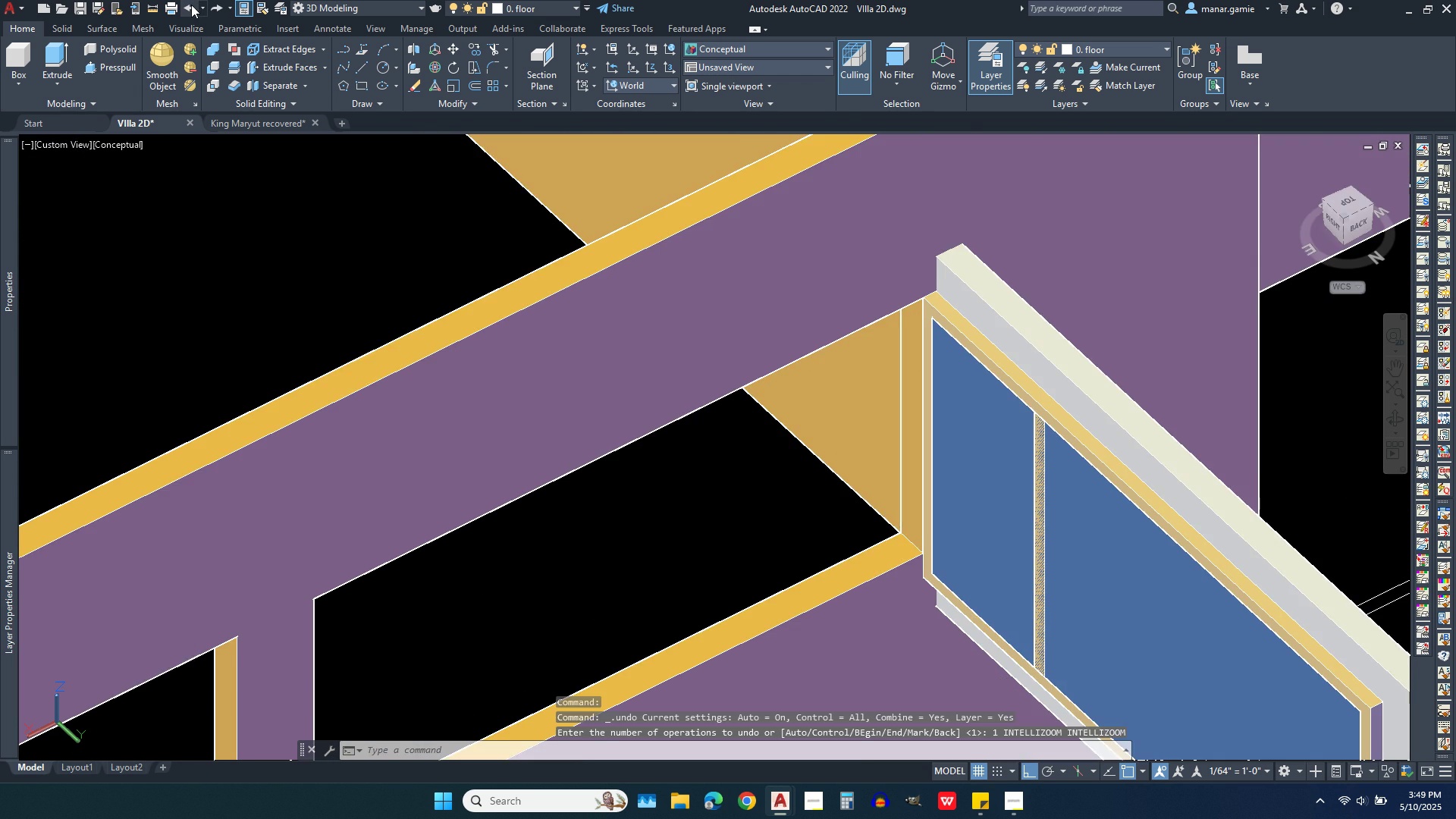 
left_click([191, 5])
 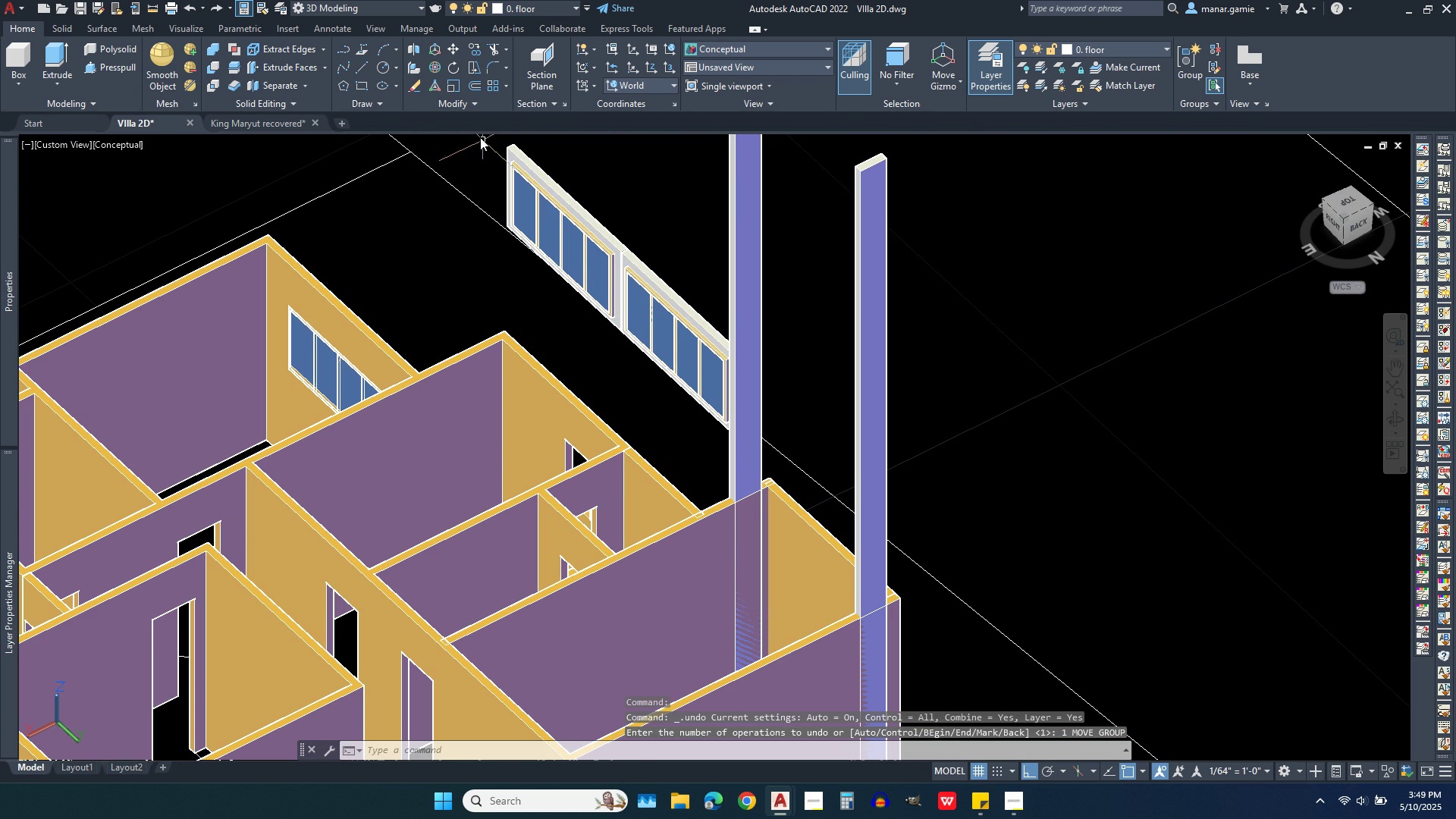 
left_click([478, 137])
 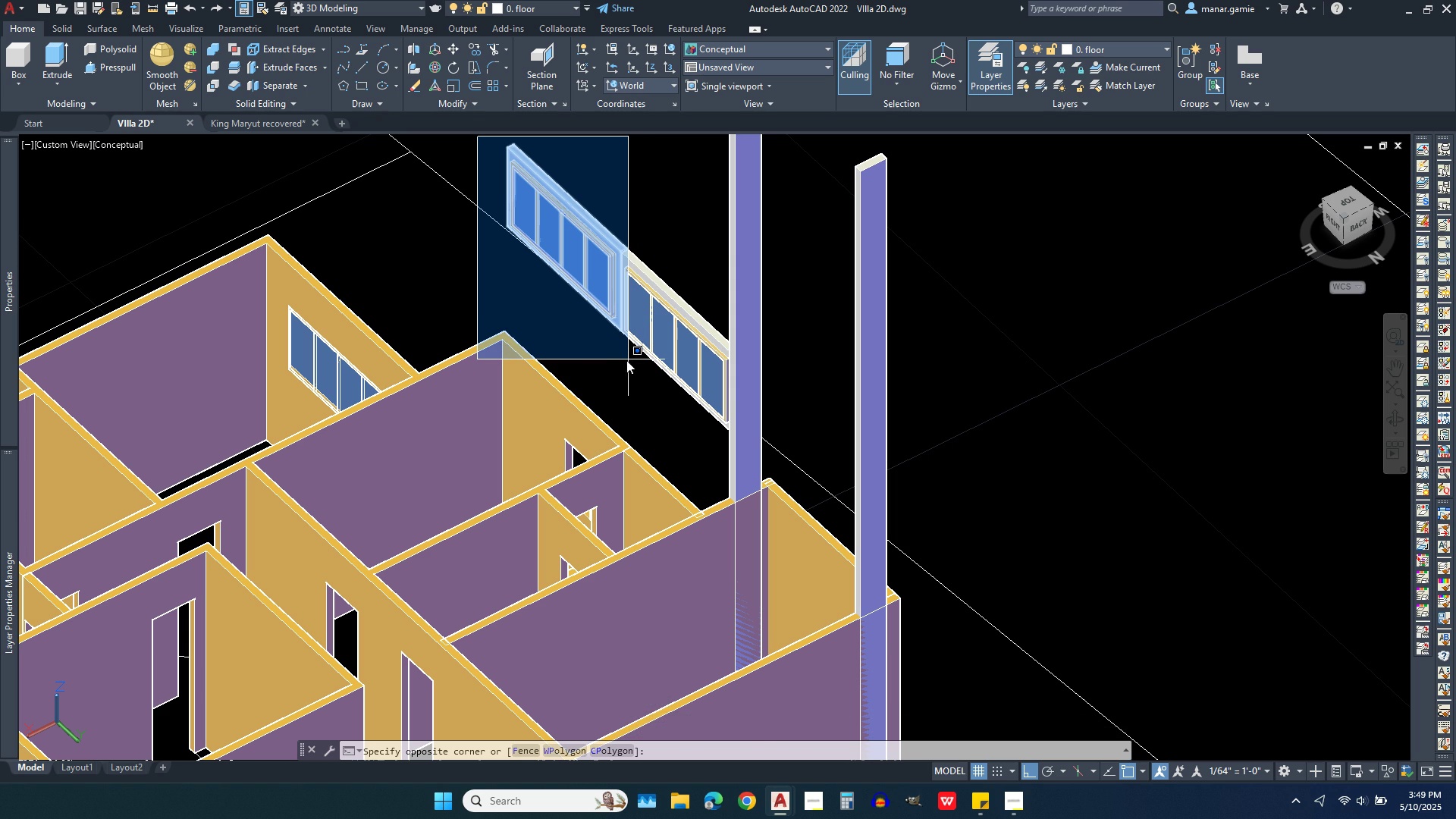 
wait(5.1)
 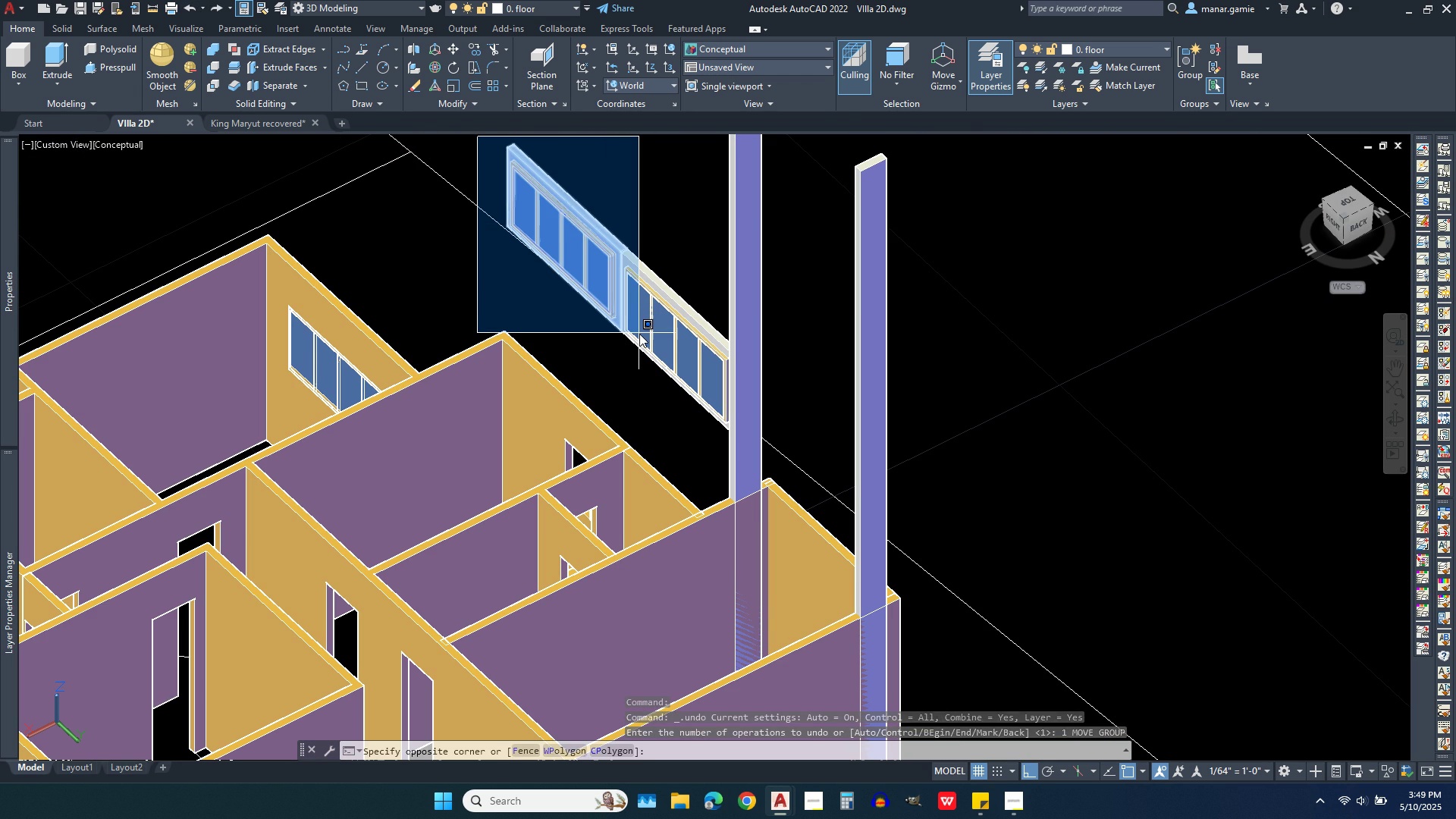 
left_click([626, 360])
 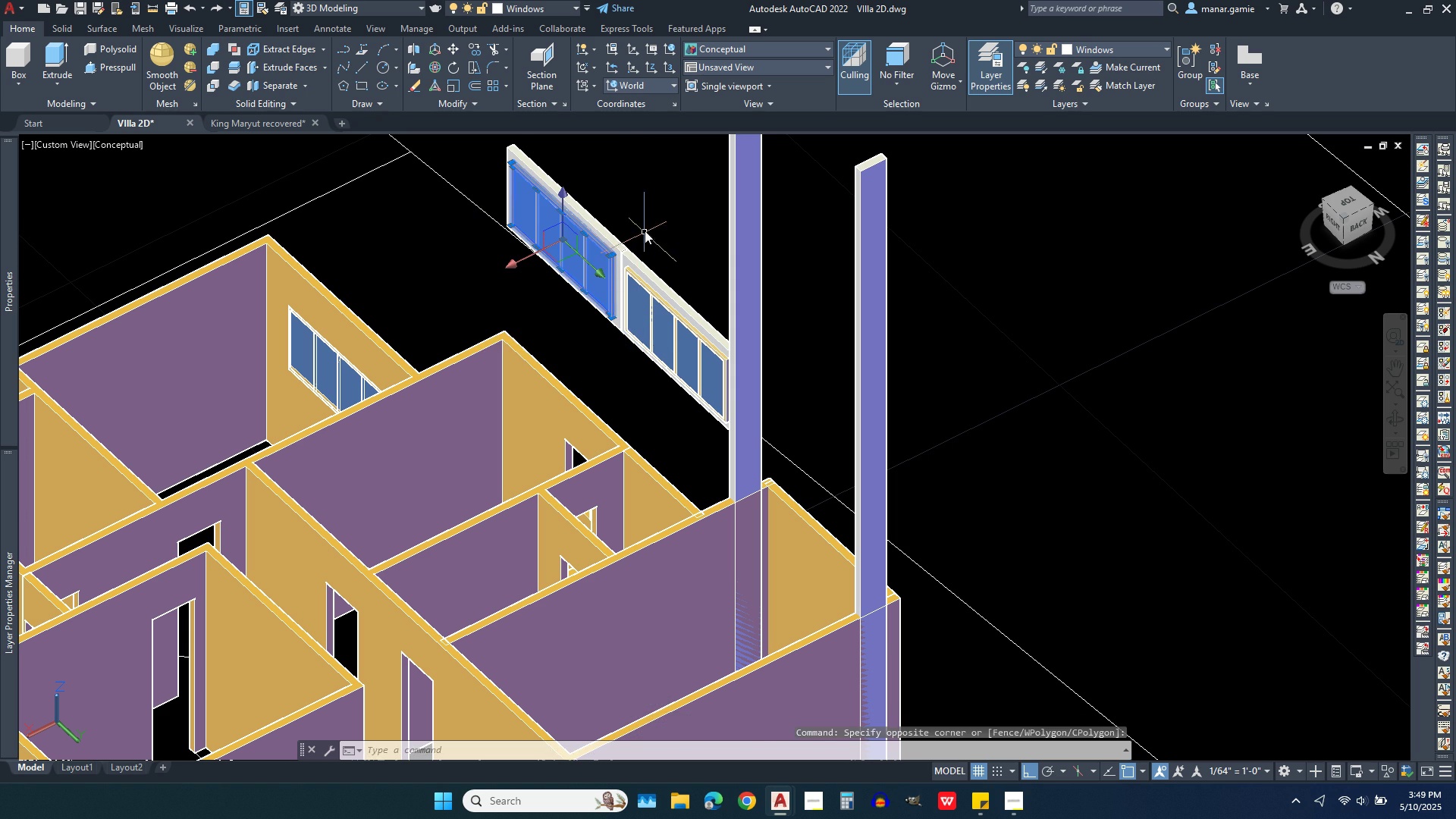 
scroll: coordinate [645, 225], scroll_direction: up, amount: 4.0
 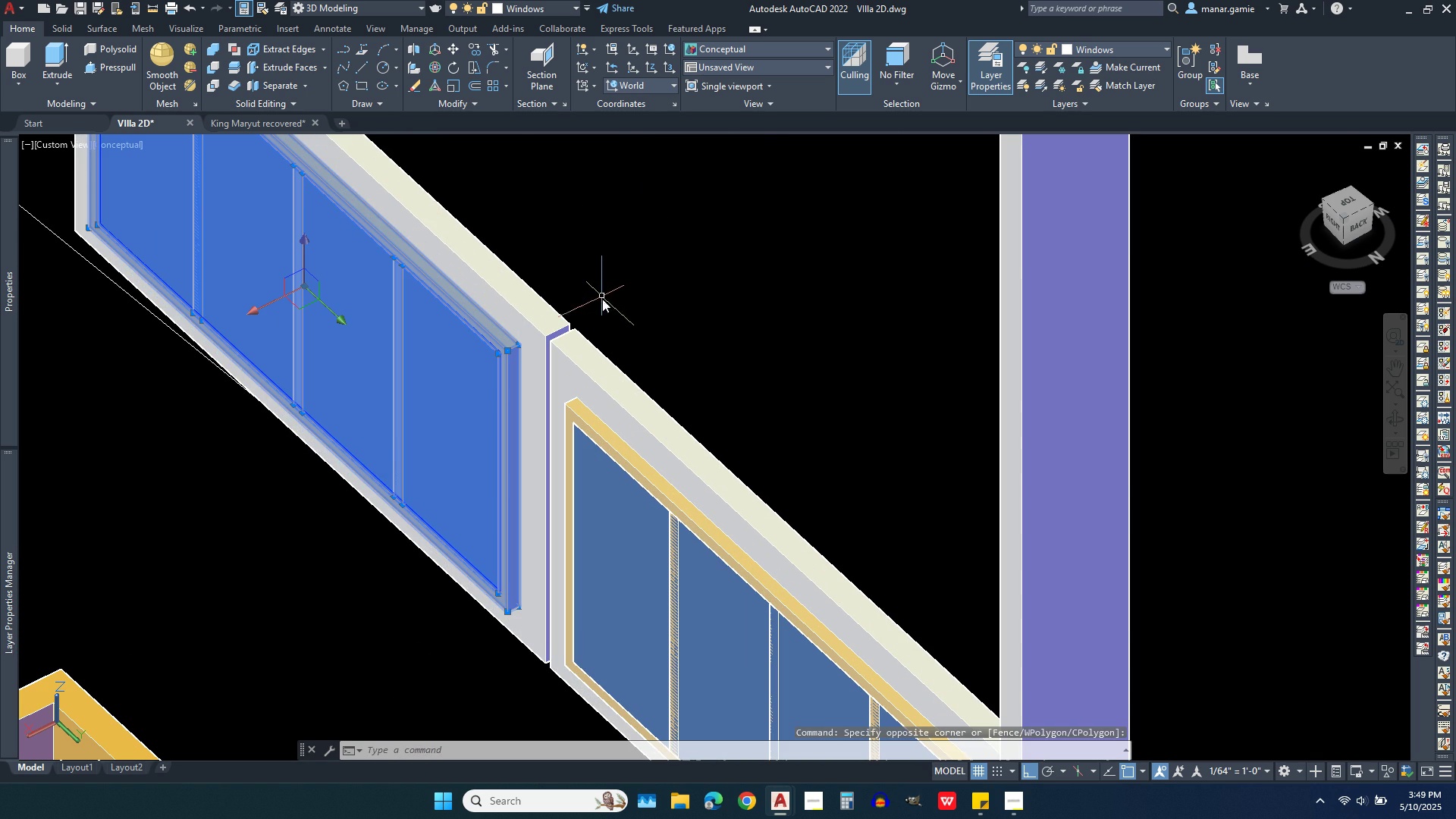 
left_click([602, 299])
 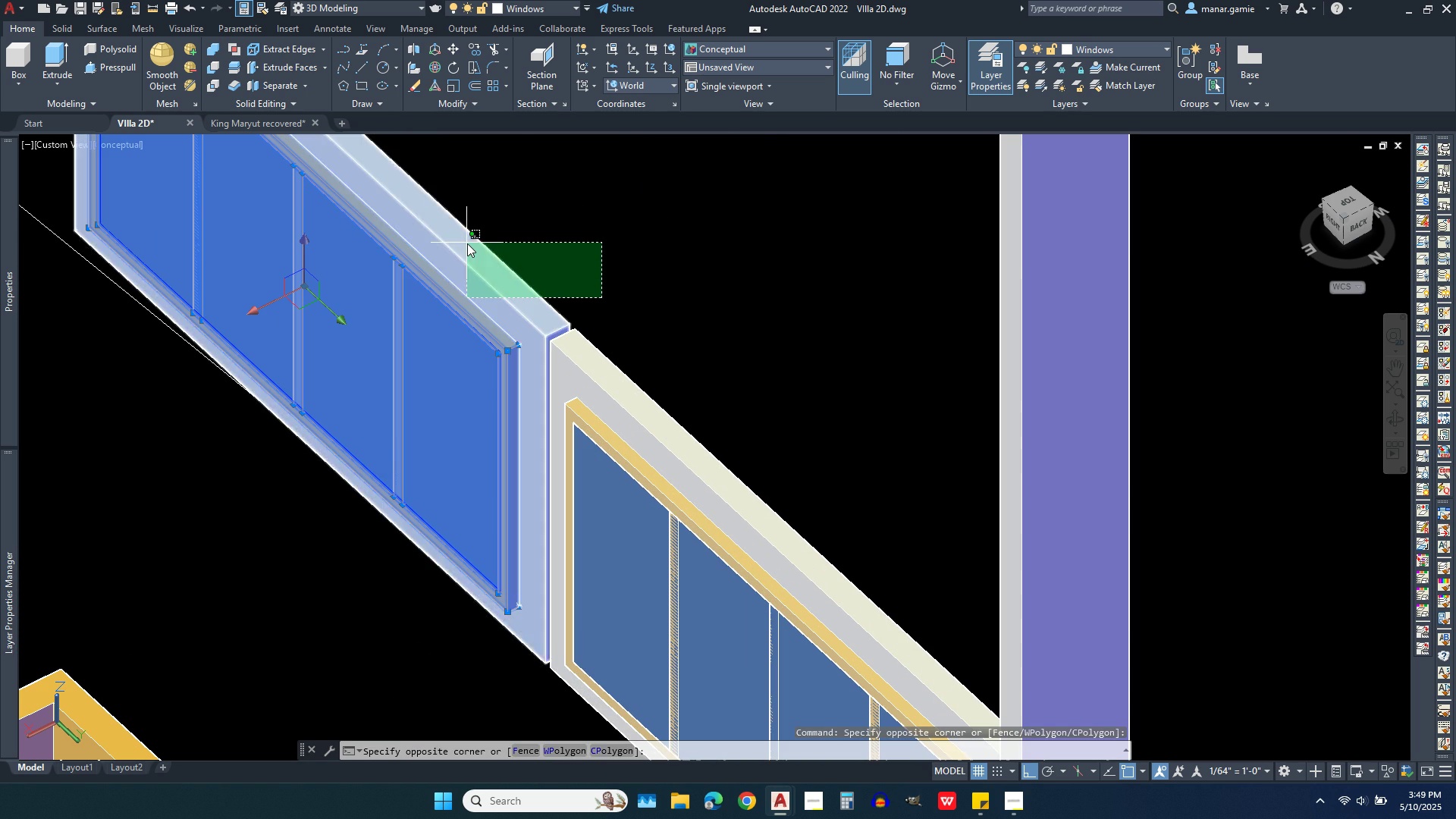 
left_click([467, 243])
 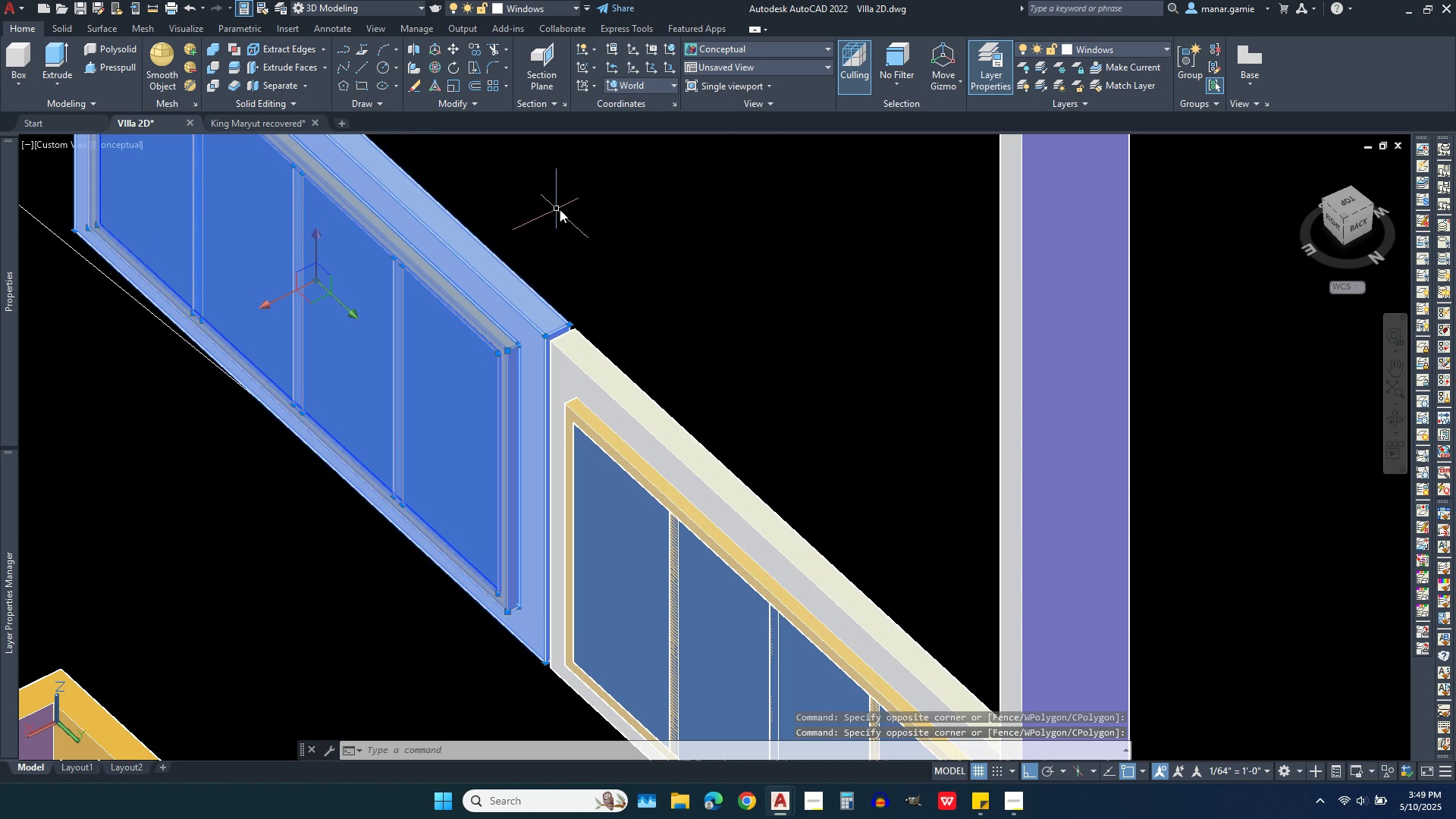 
scroll: coordinate [562, 209], scroll_direction: down, amount: 2.0
 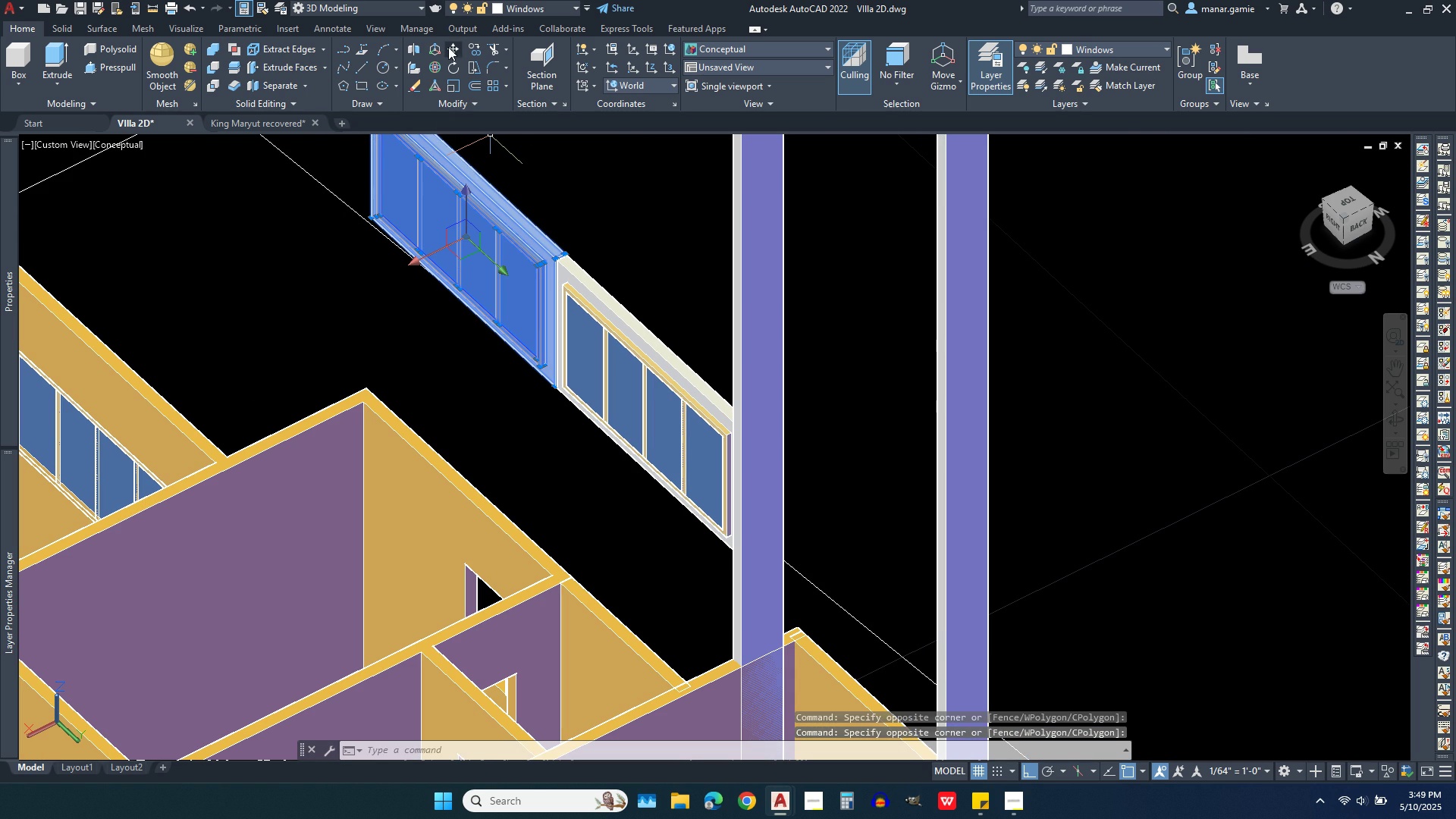 
left_click([456, 47])
 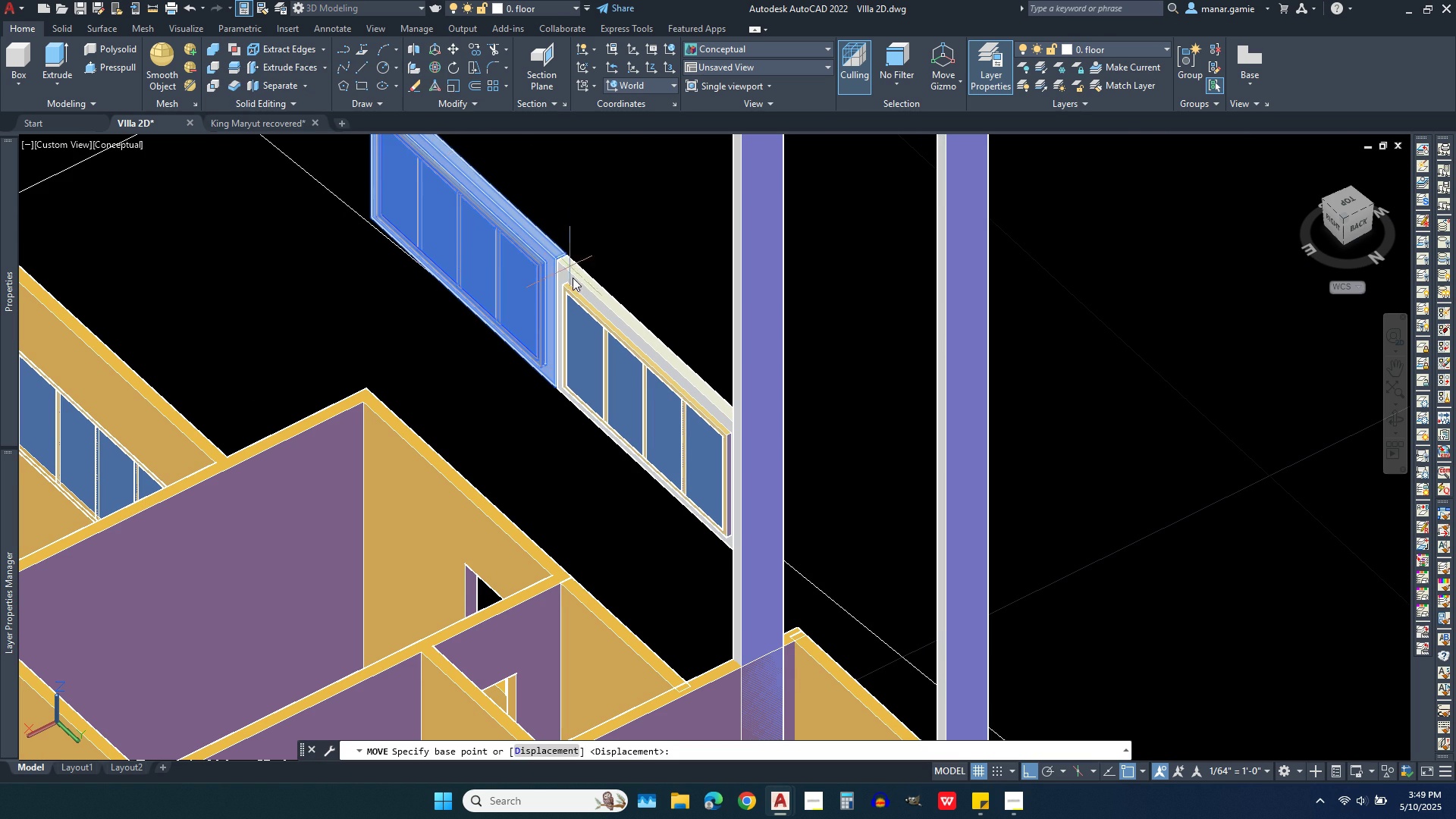 
scroll: coordinate [573, 309], scroll_direction: down, amount: 1.0
 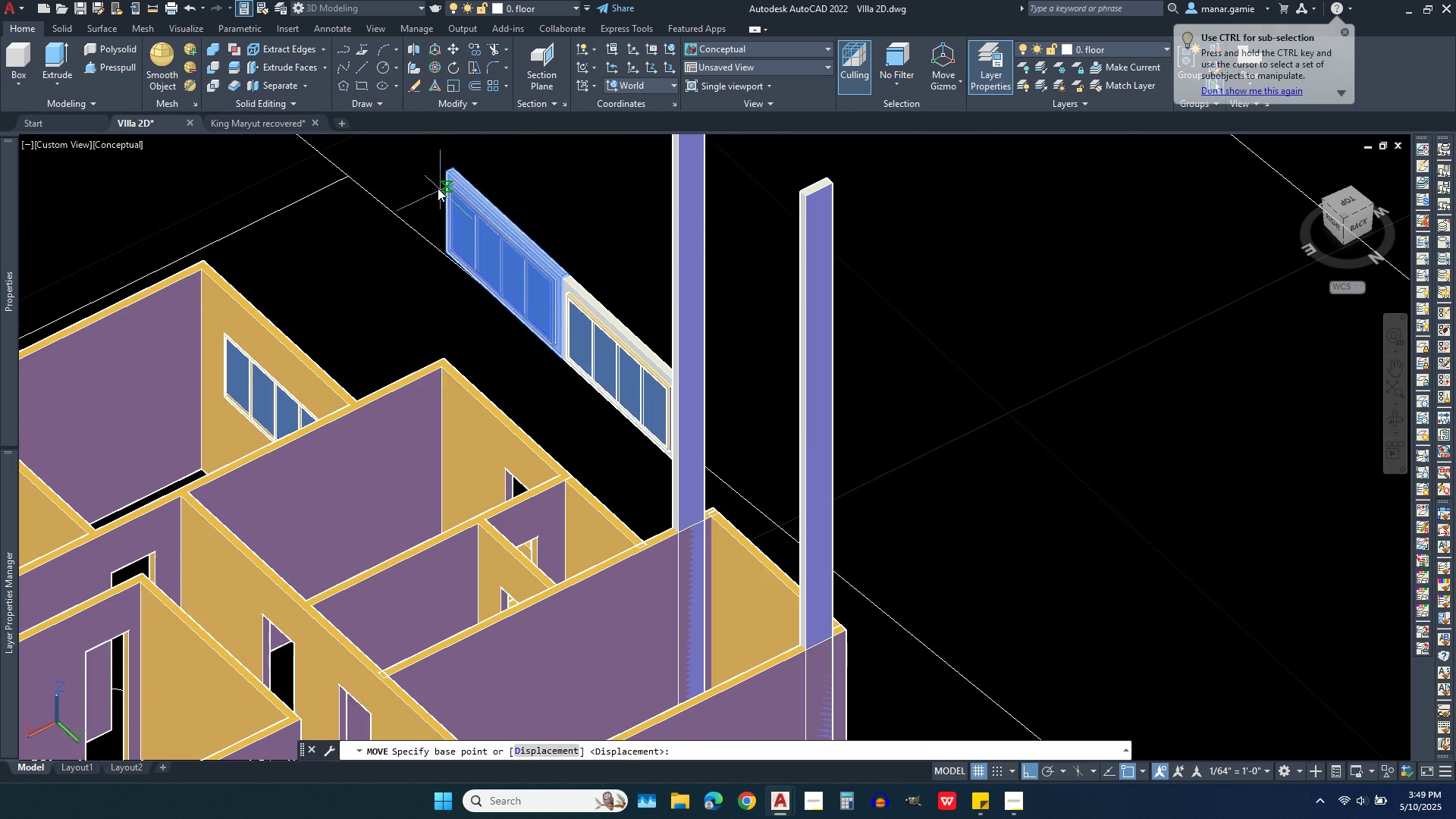 
scroll: coordinate [445, 201], scroll_direction: up, amount: 5.0
 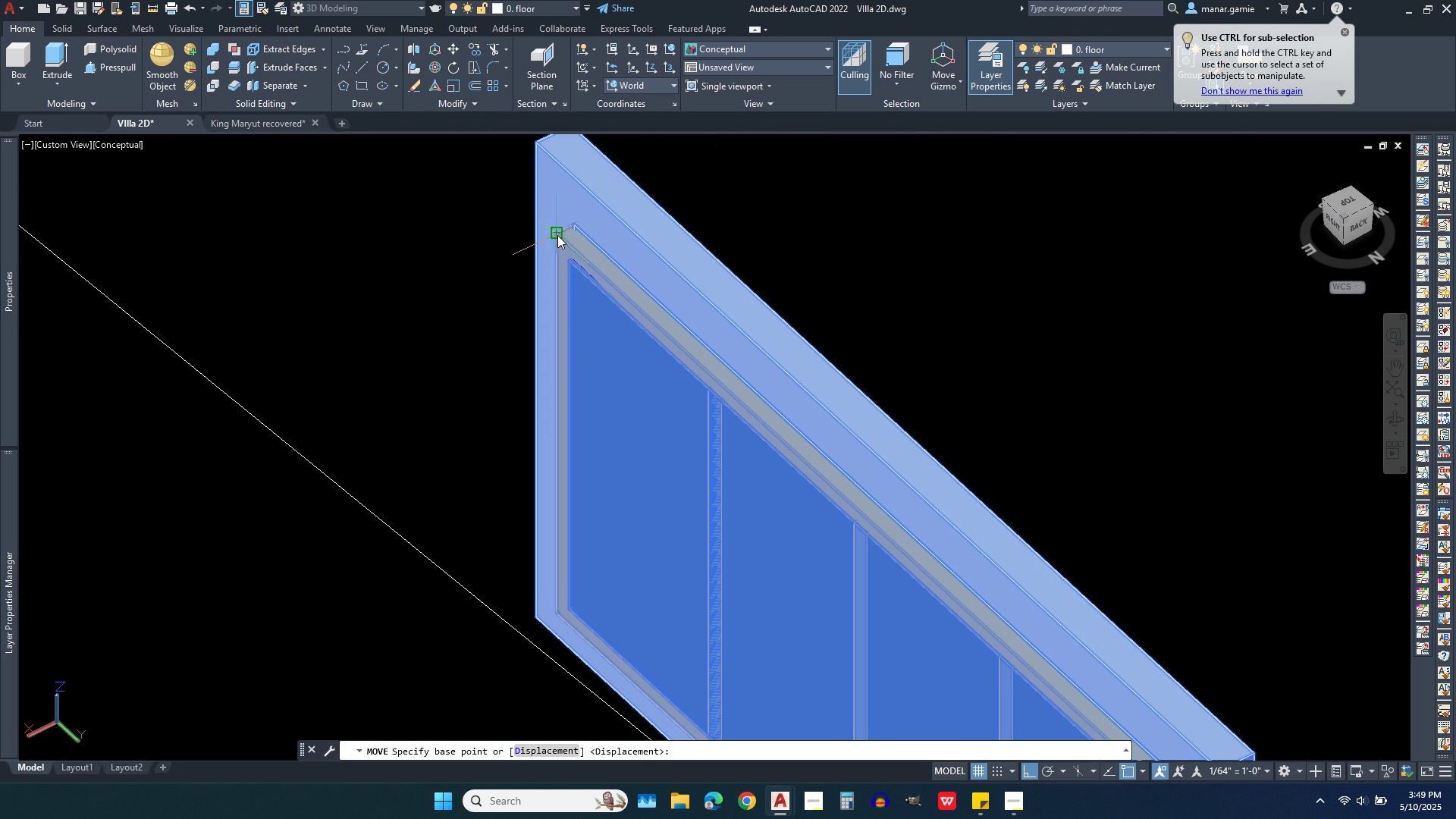 
left_click([557, 235])
 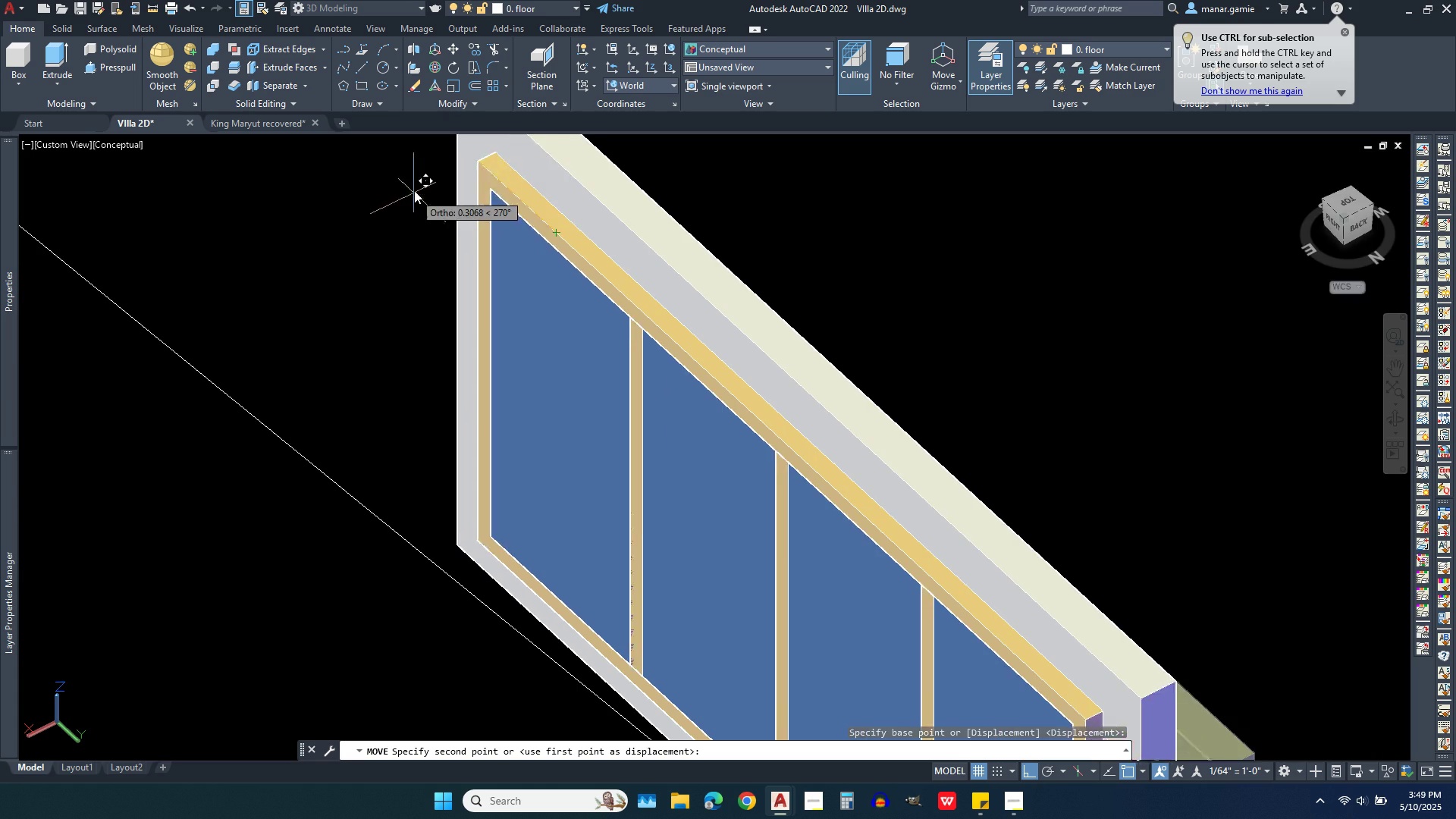 
scroll: coordinate [427, 183], scroll_direction: down, amount: 6.0
 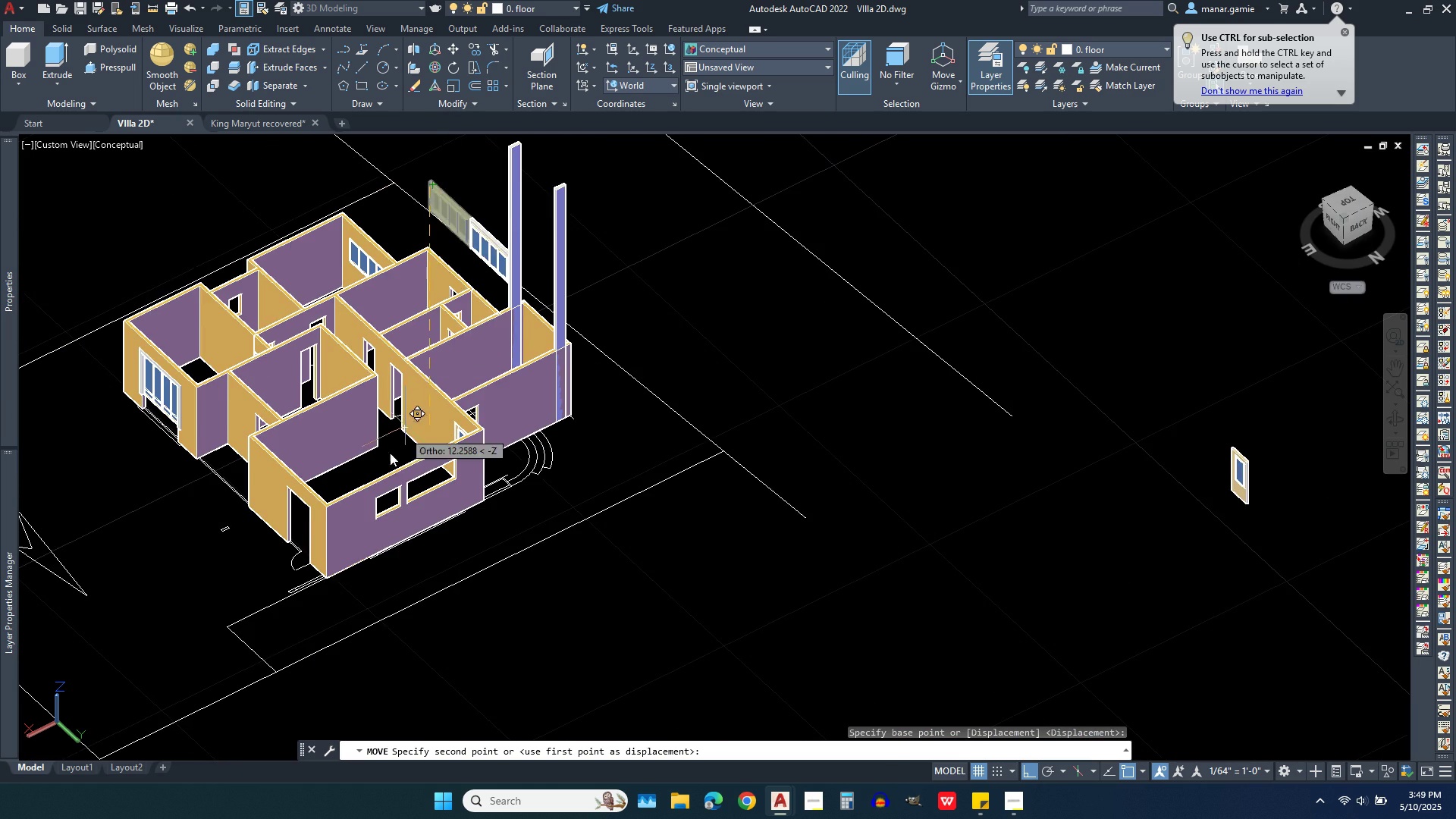 
scroll: coordinate [488, 469], scroll_direction: up, amount: 7.0
 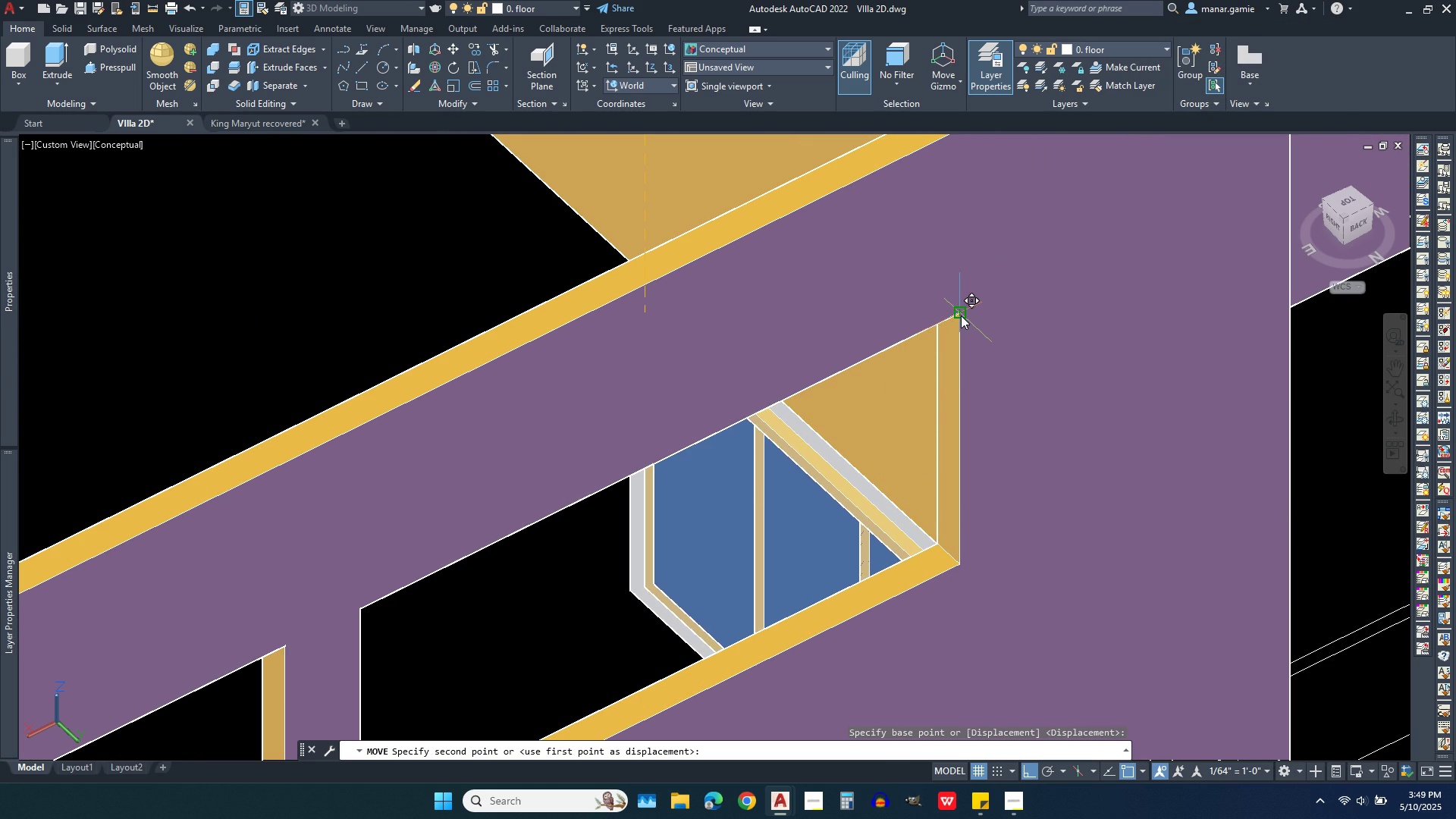 
left_click([961, 315])
 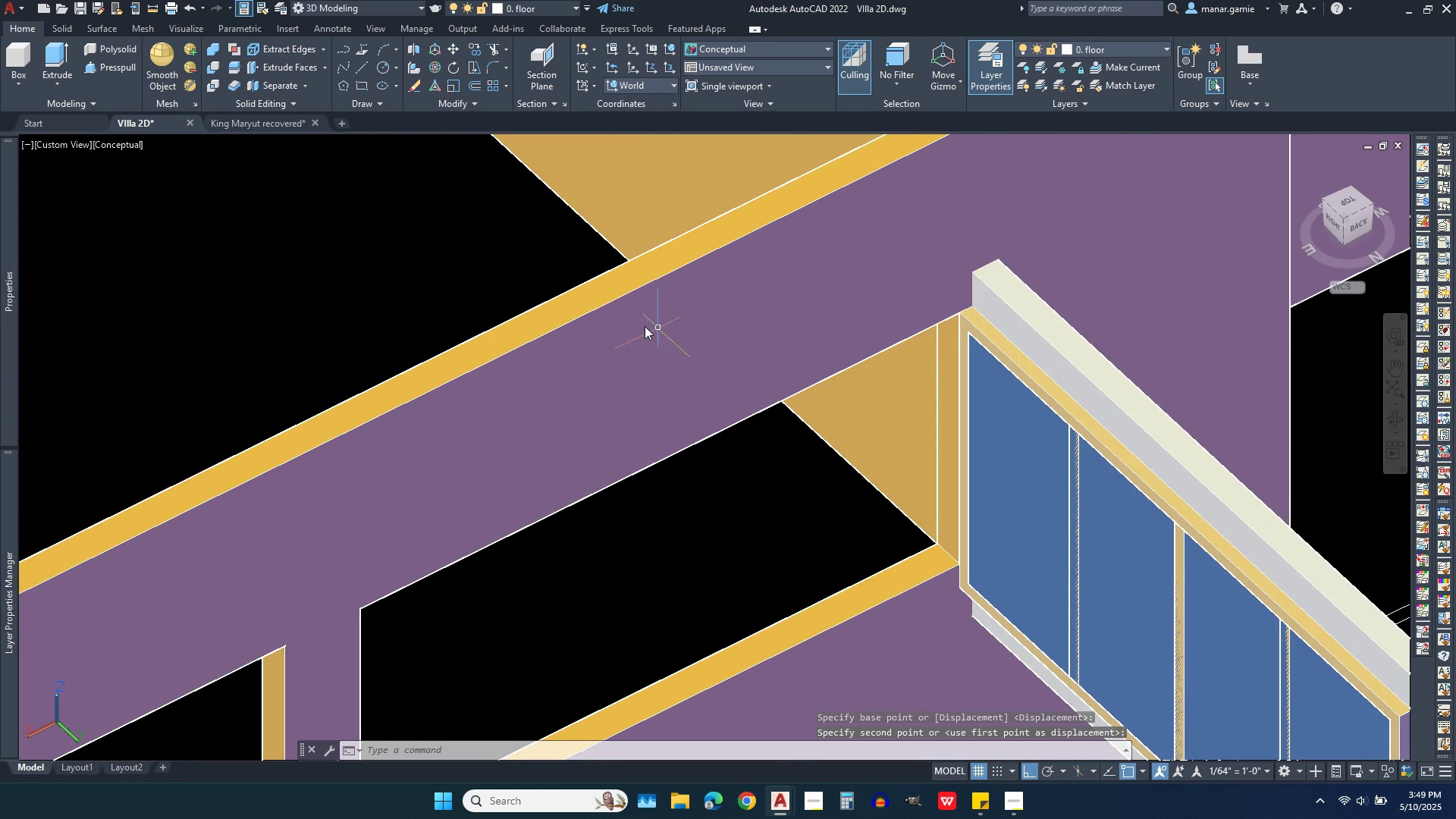 
scroll: coordinate [623, 321], scroll_direction: down, amount: 2.0
 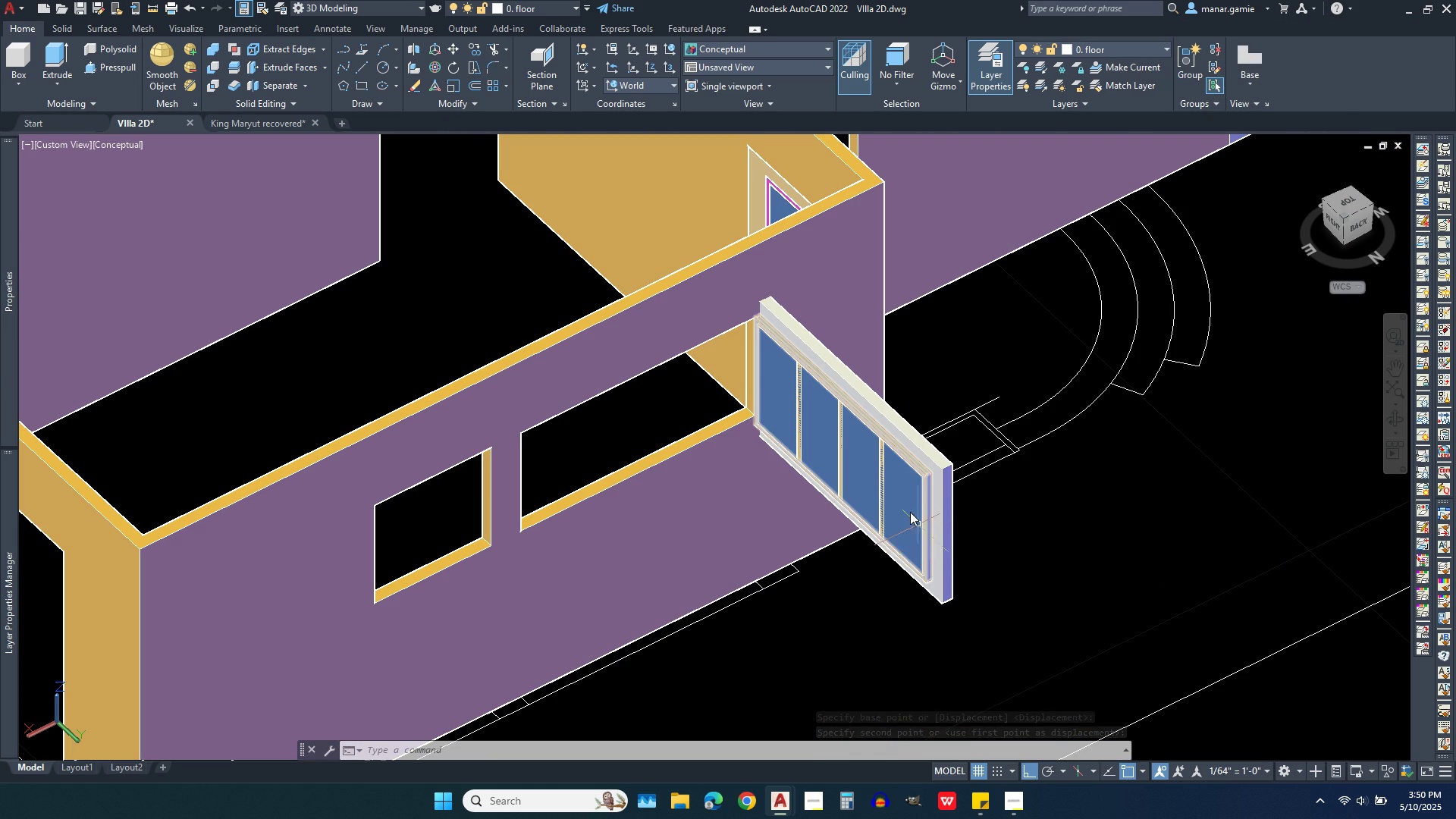 
wait(5.11)
 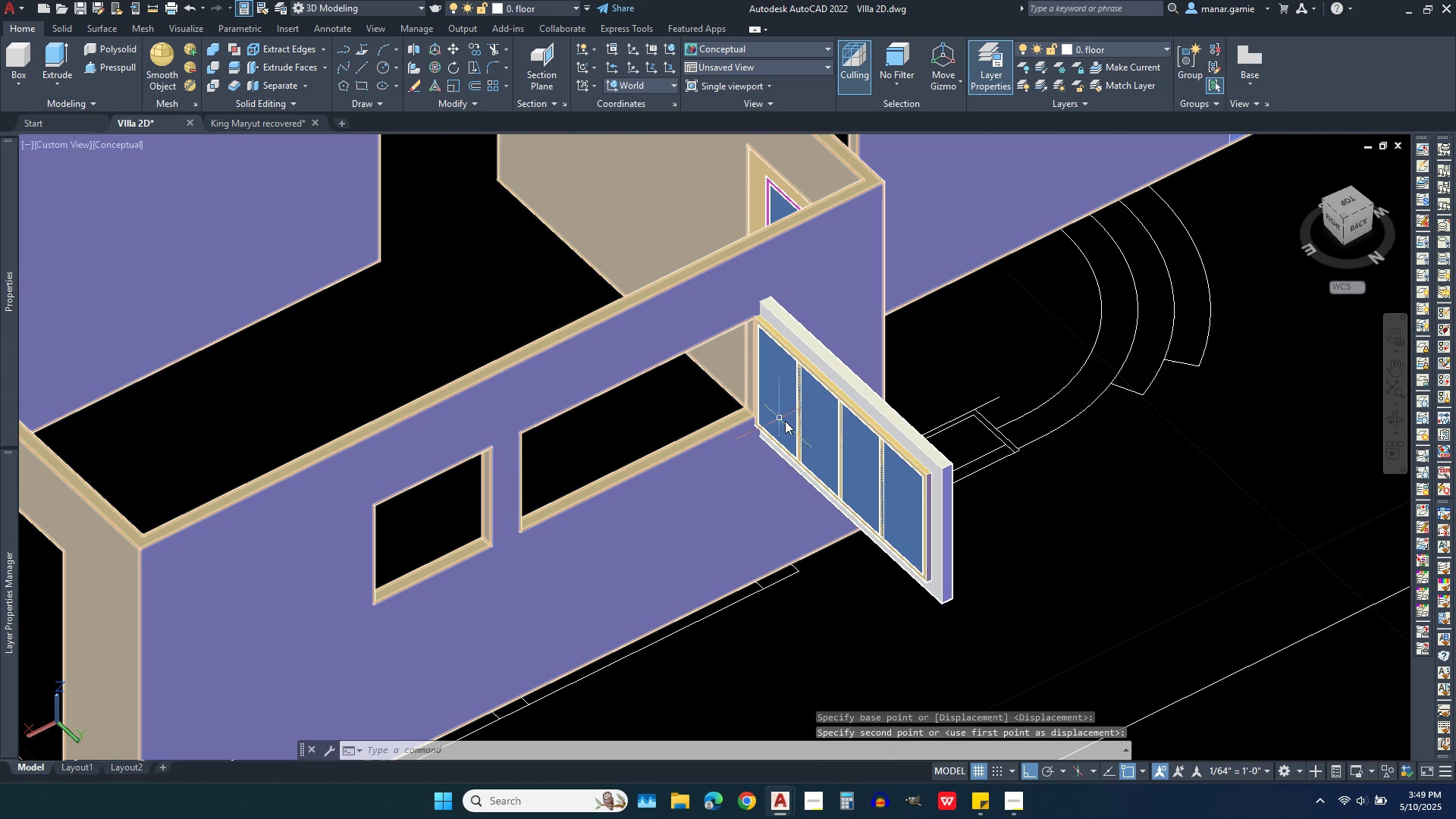 
scroll: coordinate [939, 519], scroll_direction: up, amount: 3.0
 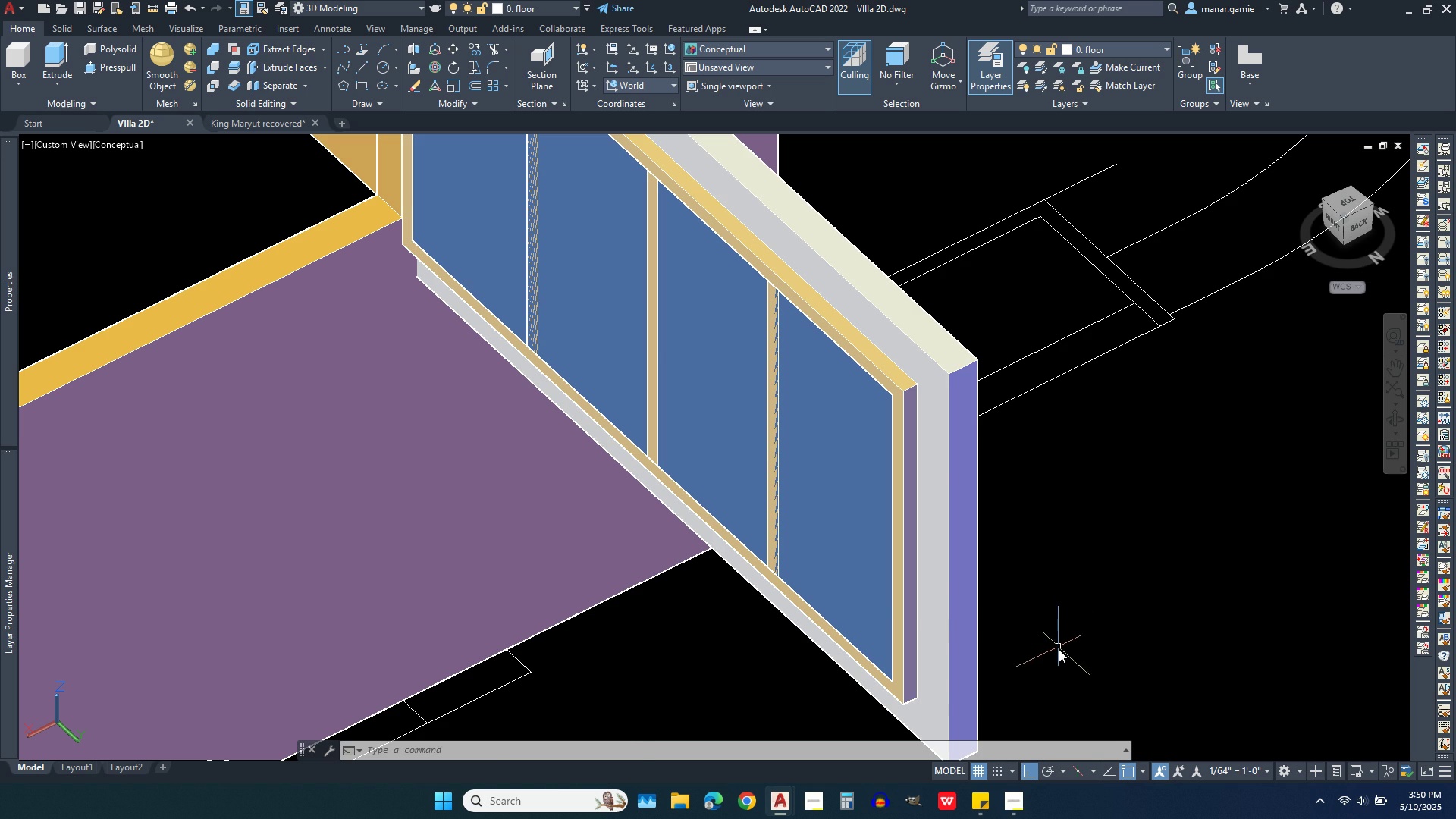 
left_click([1059, 657])
 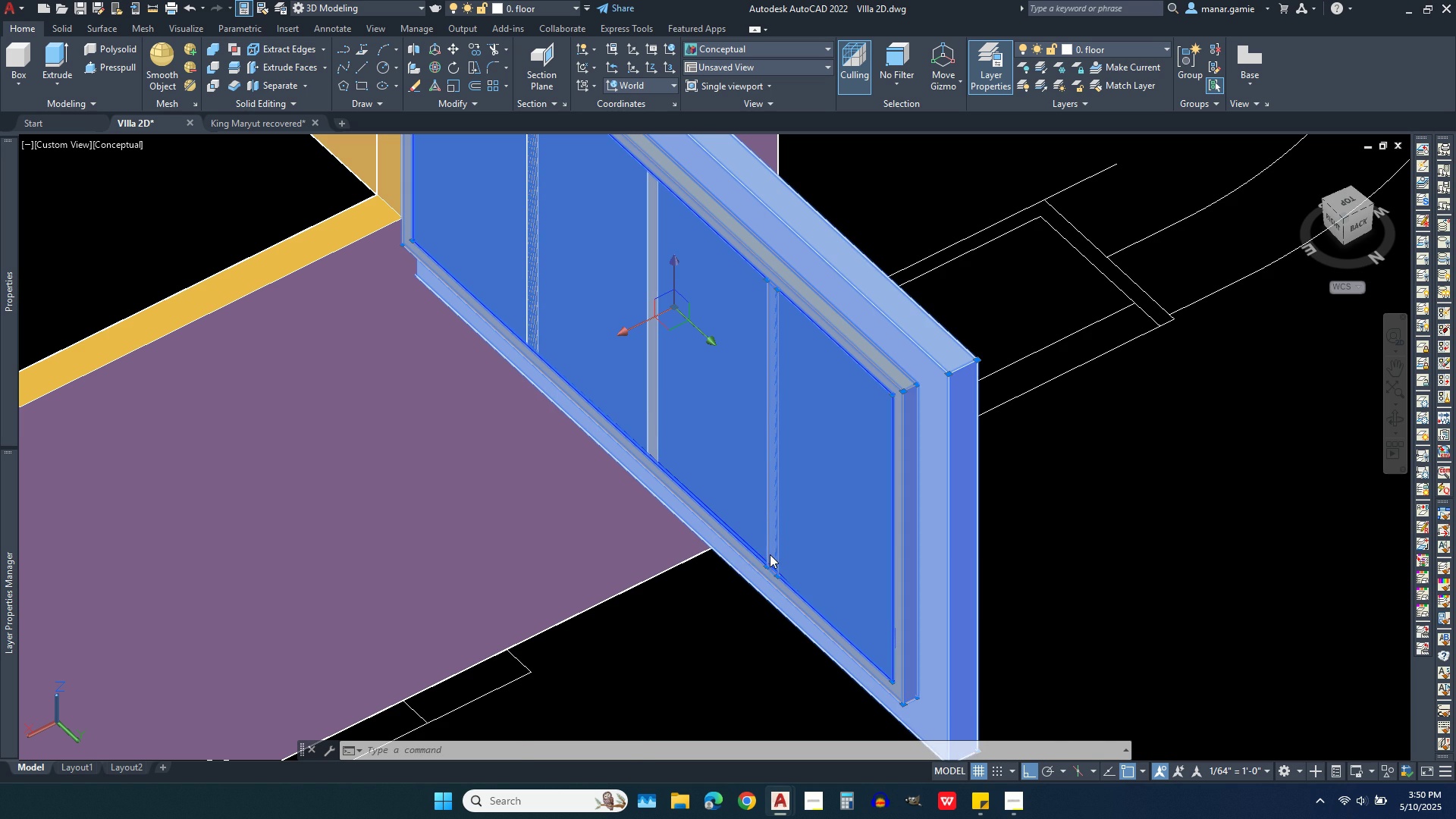 
left_click([770, 554])
 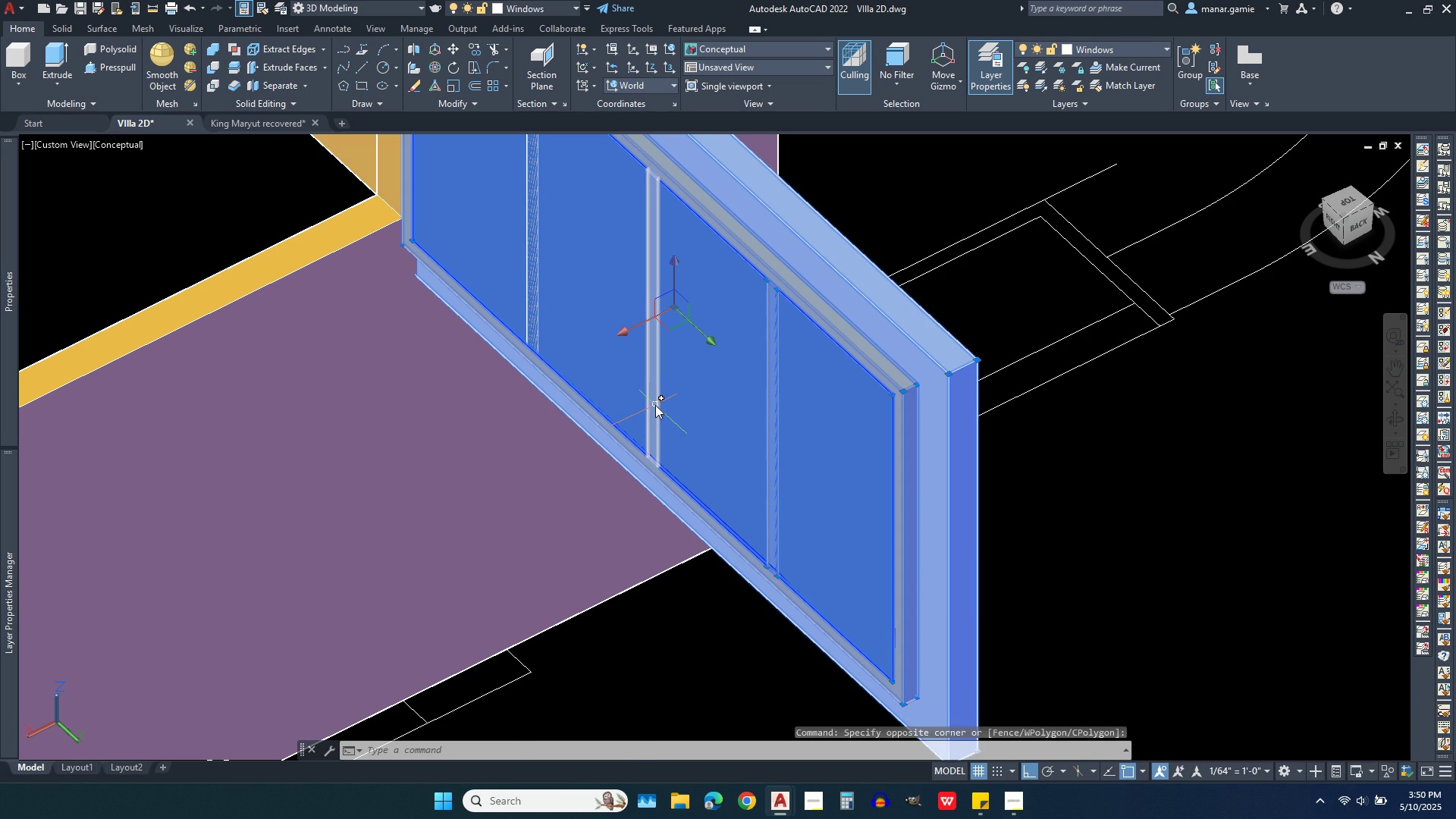 
left_click([655, 405])
 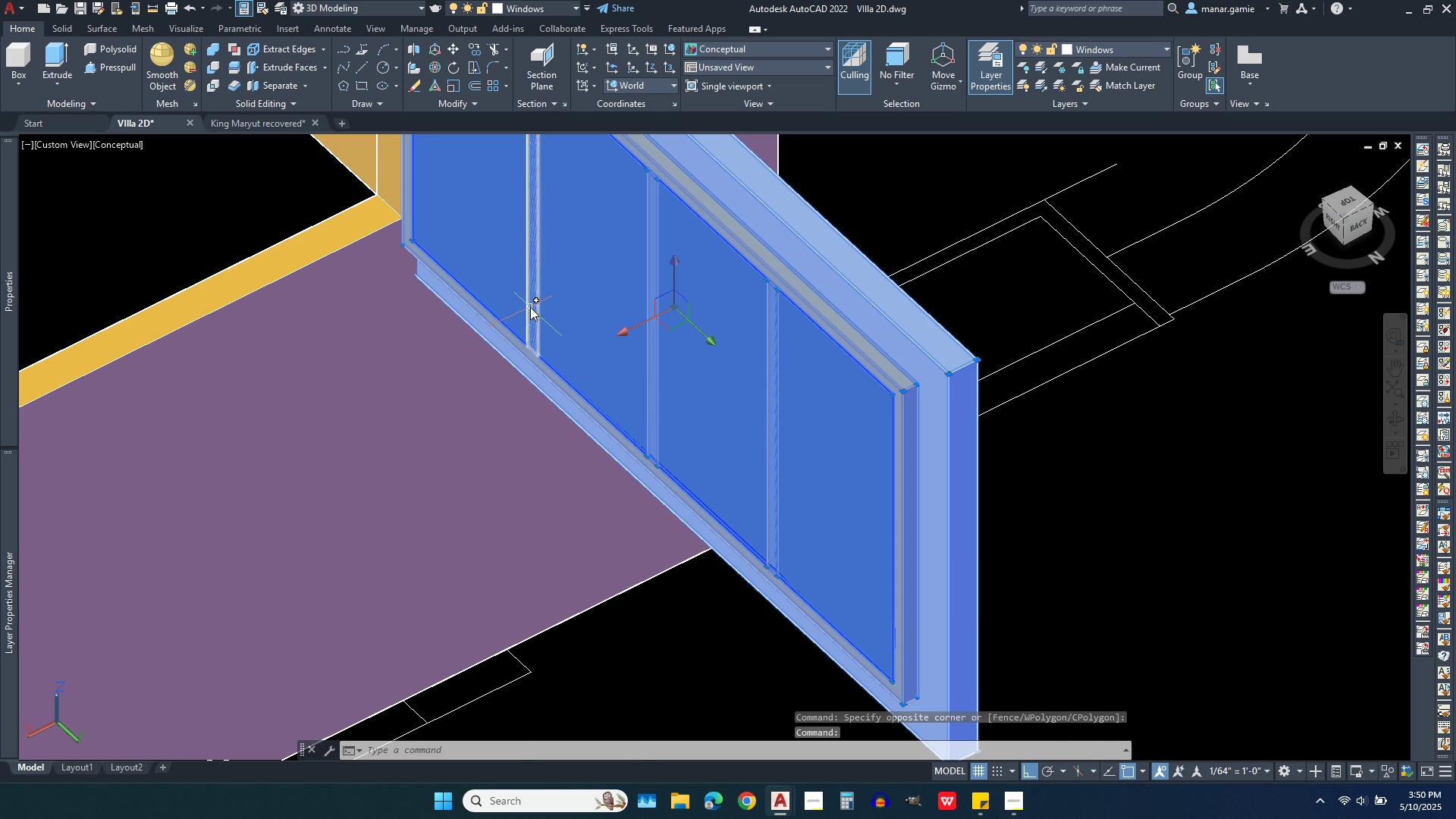 
left_click([533, 307])
 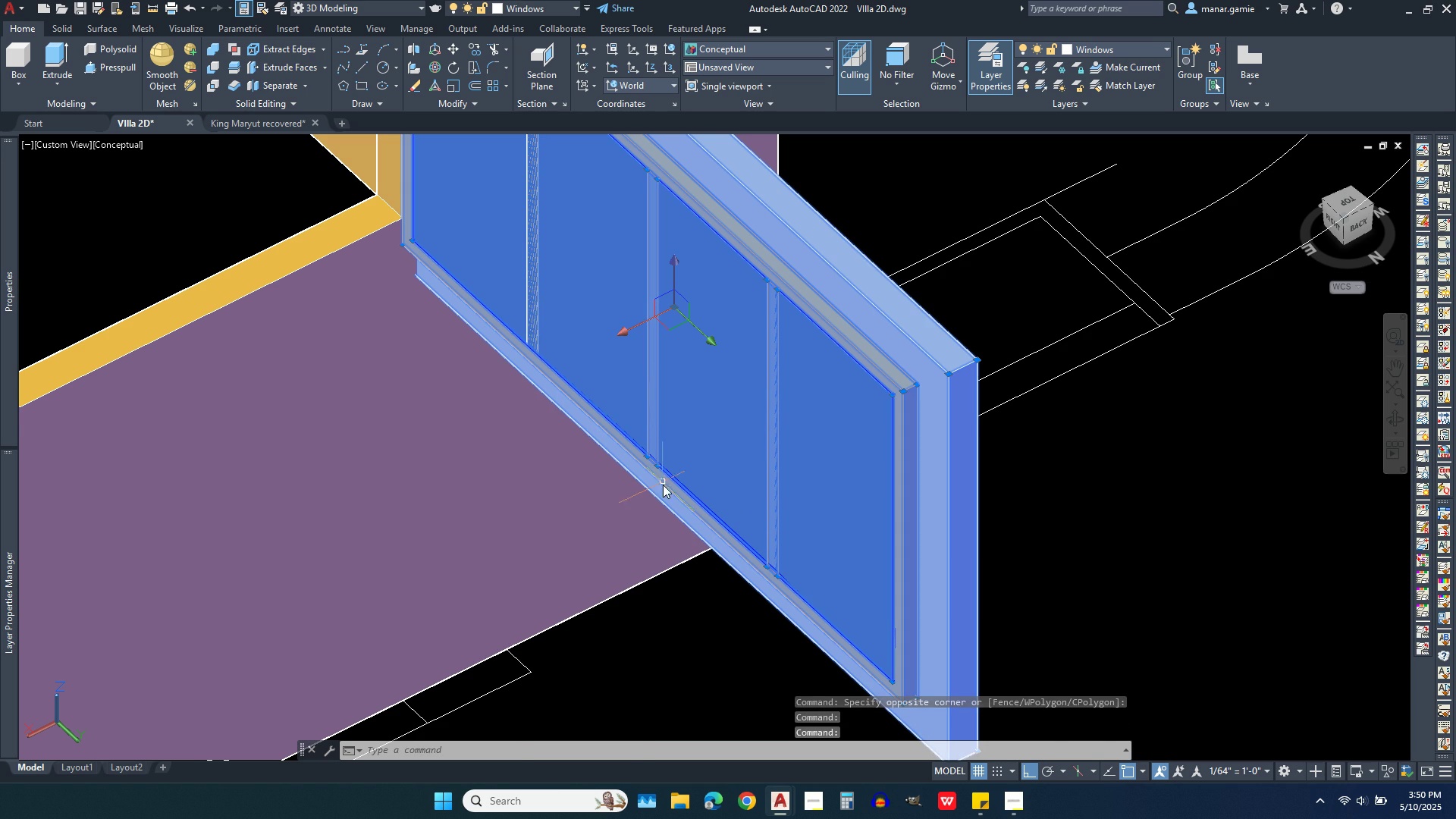 
scroll: coordinate [663, 495], scroll_direction: down, amount: 2.0
 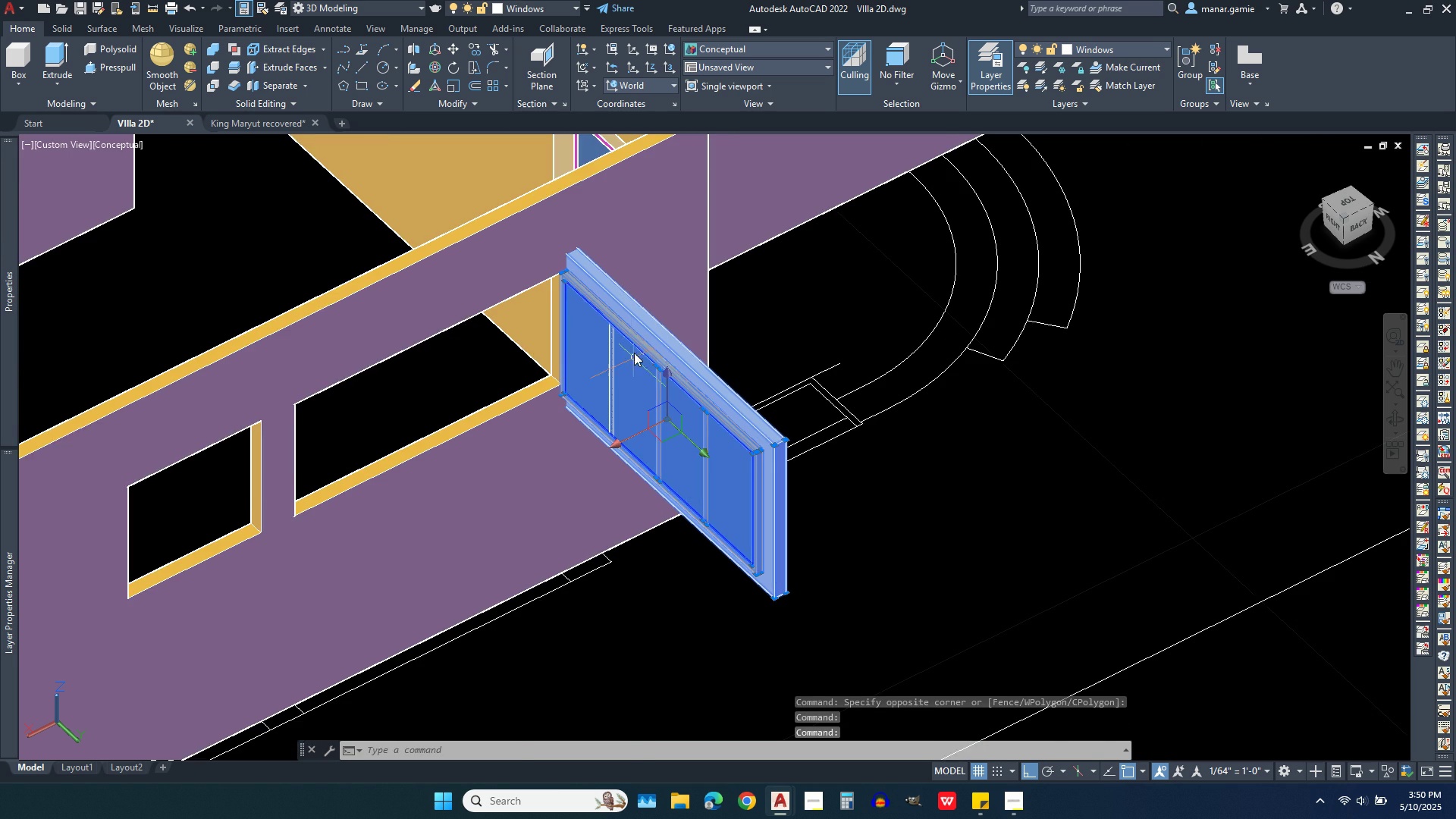 
scroll: coordinate [632, 342], scroll_direction: up, amount: 2.0
 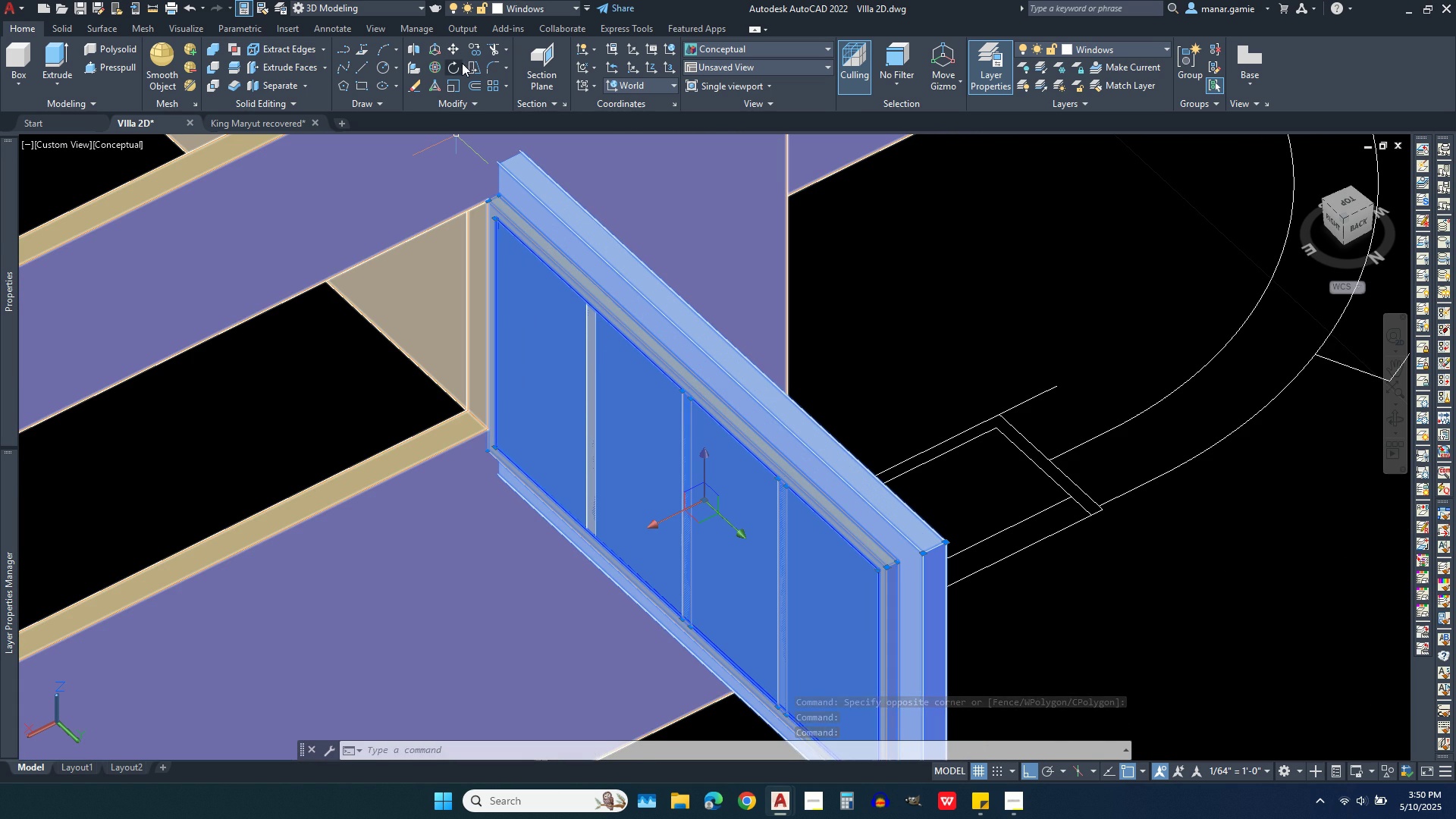 
left_click([451, 68])
 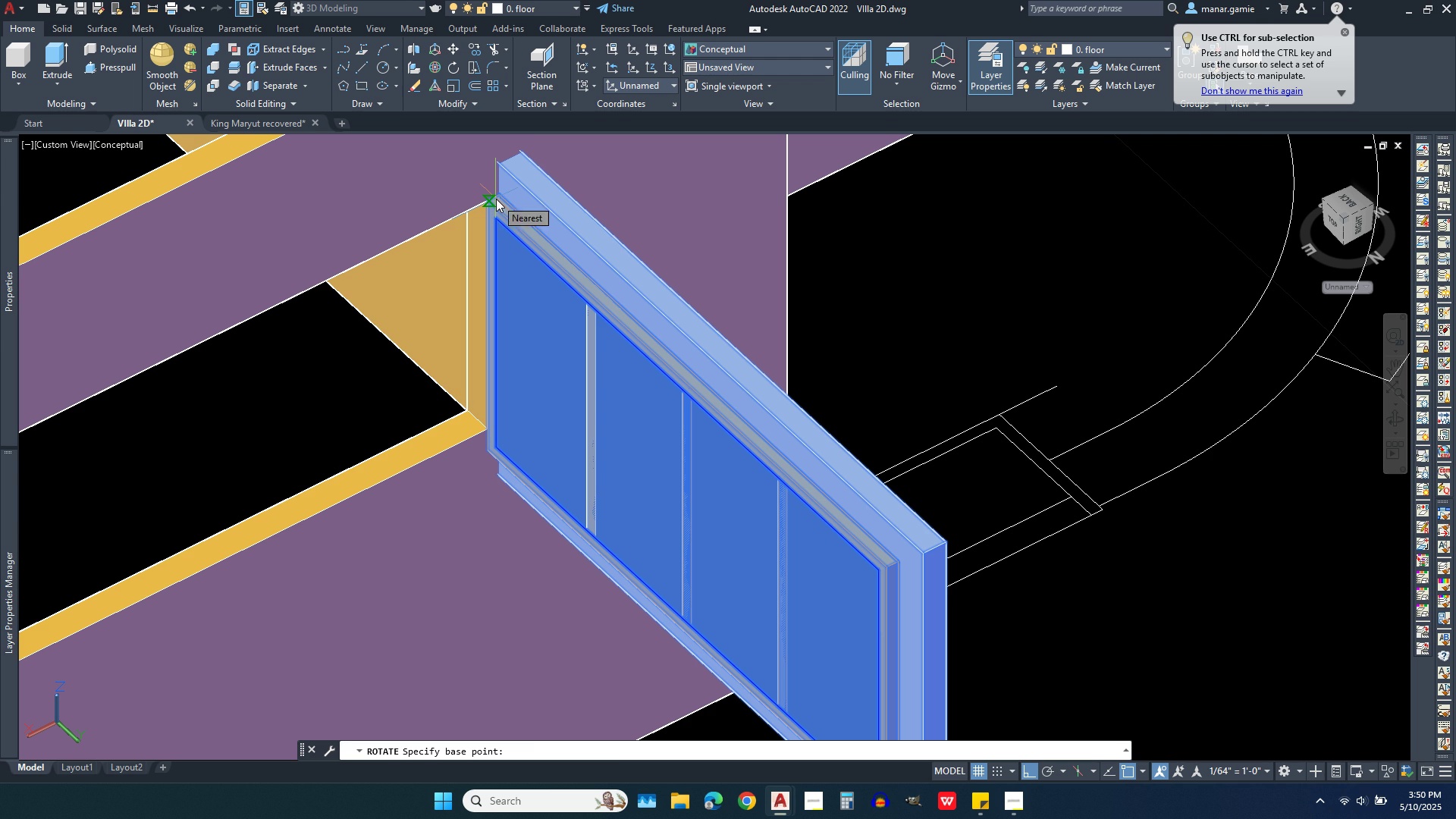 
left_click([496, 196])
 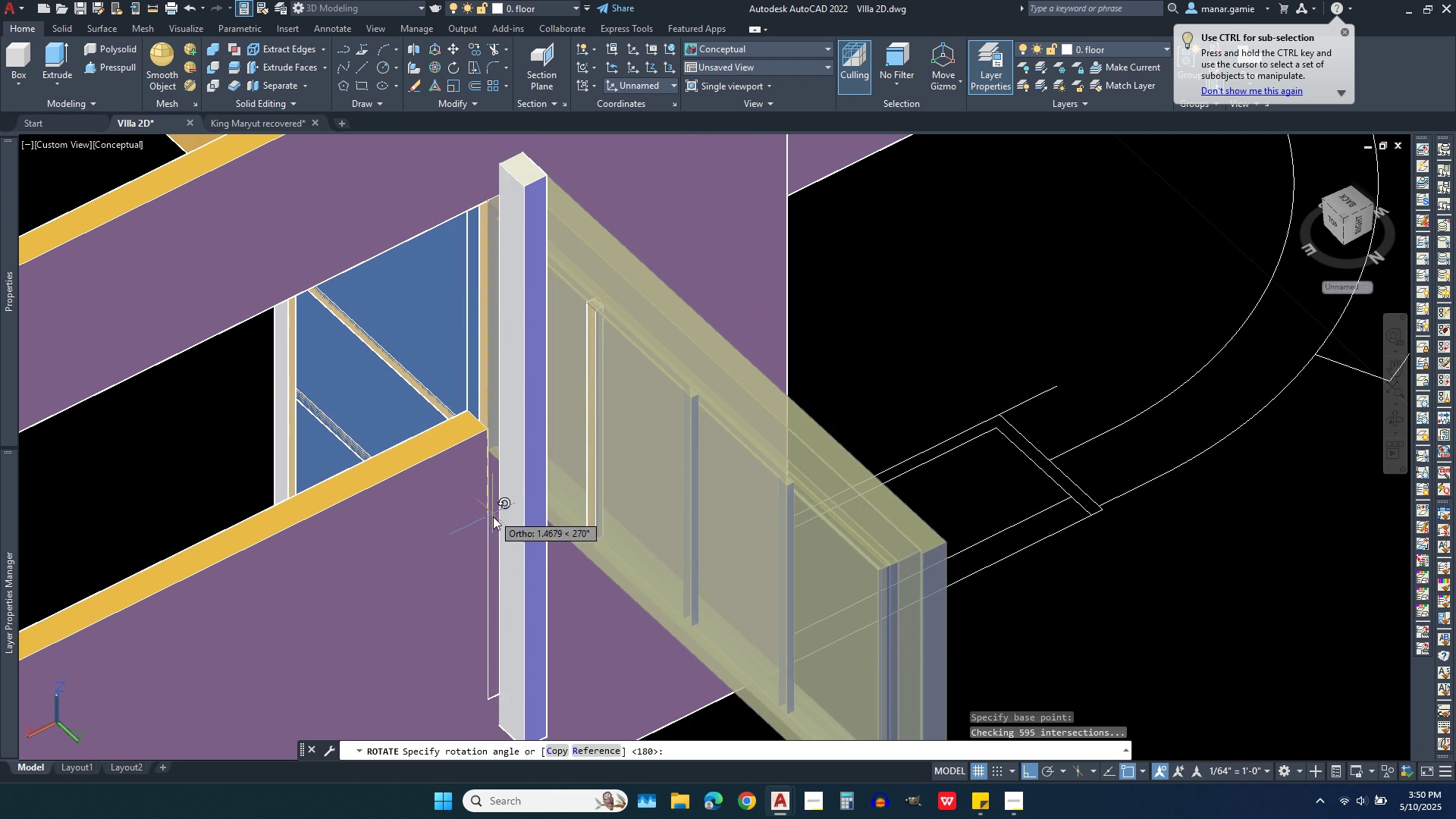 
left_click([485, 546])
 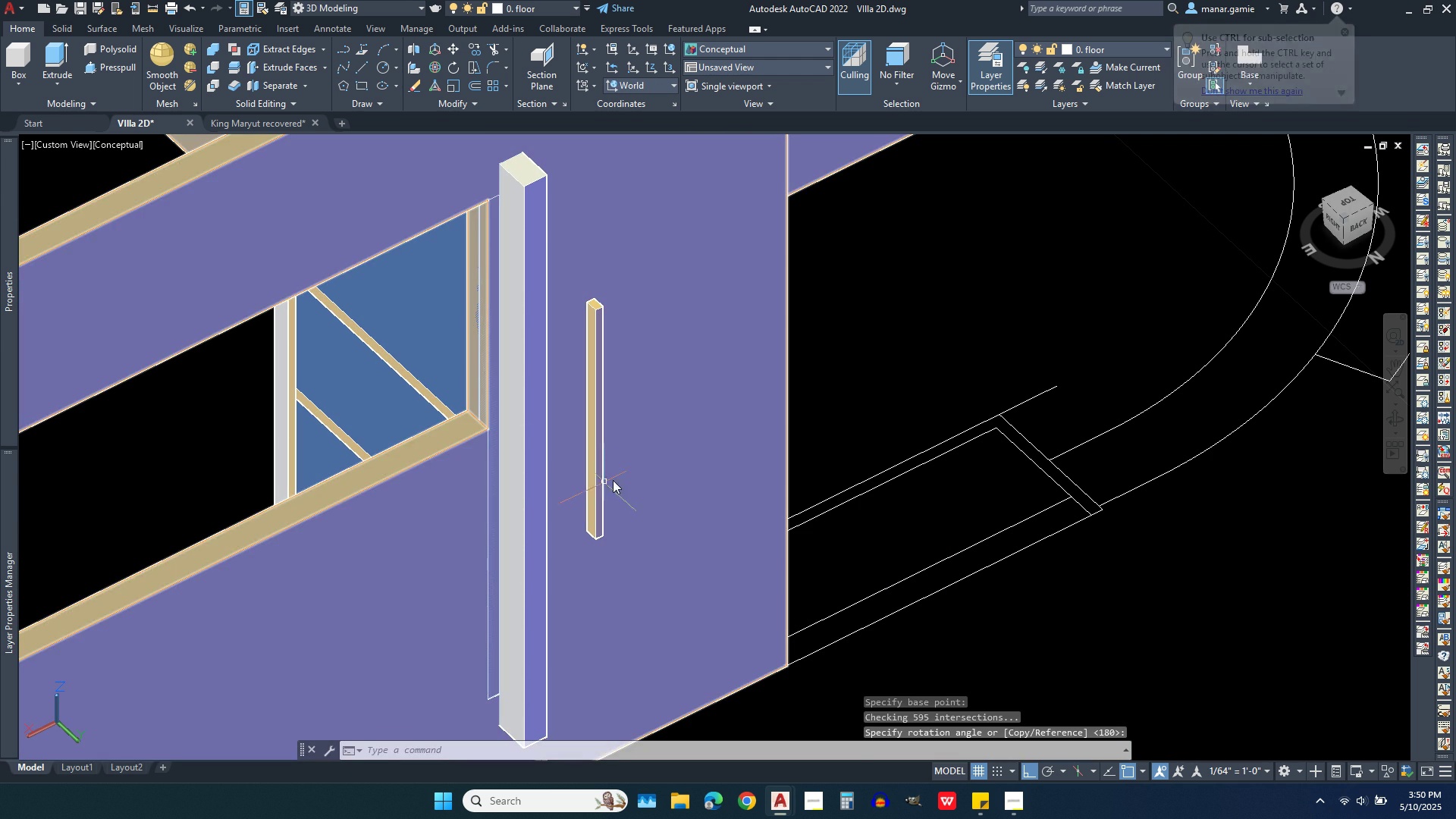 
scroll: coordinate [629, 464], scroll_direction: down, amount: 2.0
 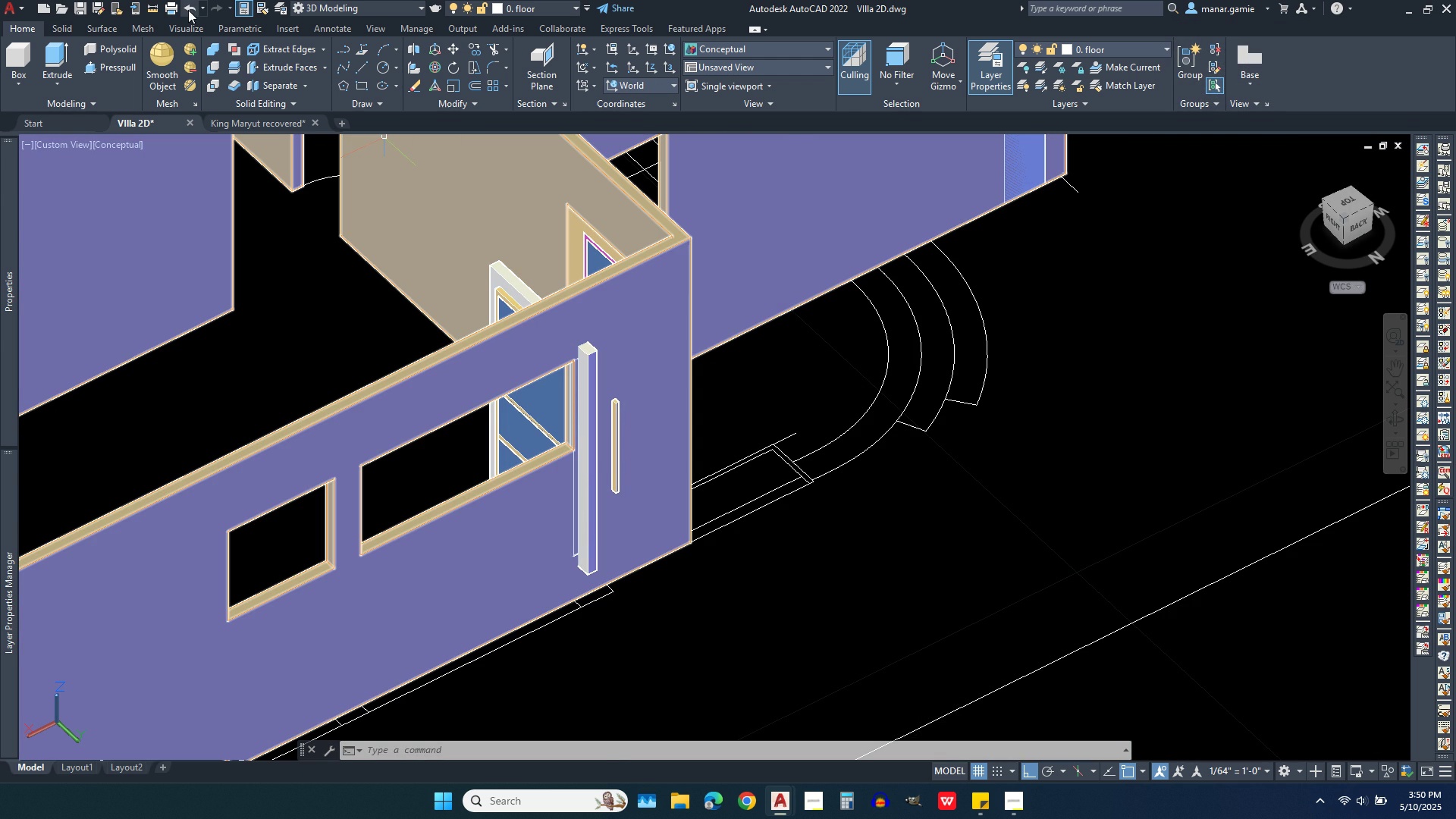 
wait(6.7)
 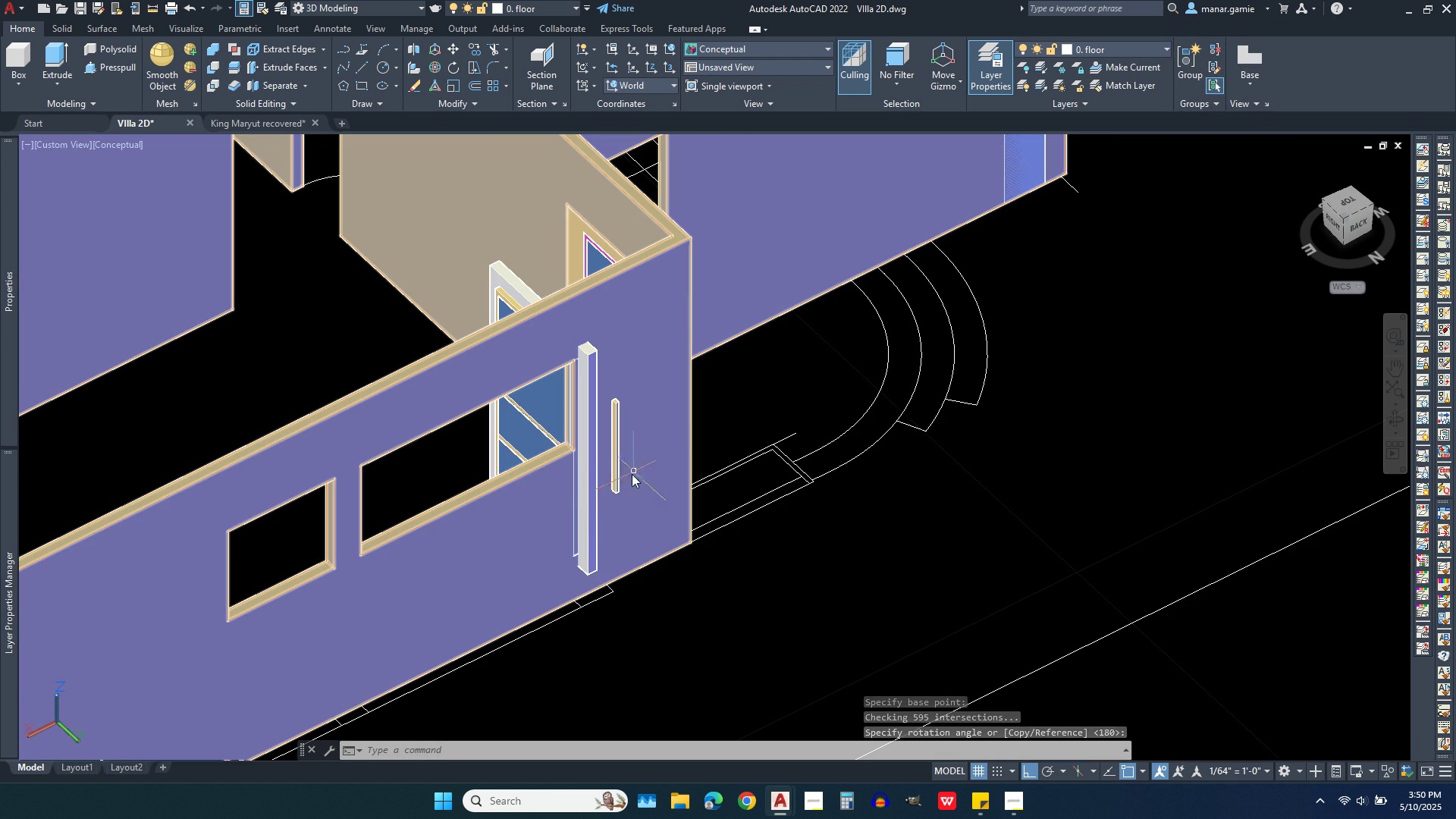 
left_click([193, 10])
 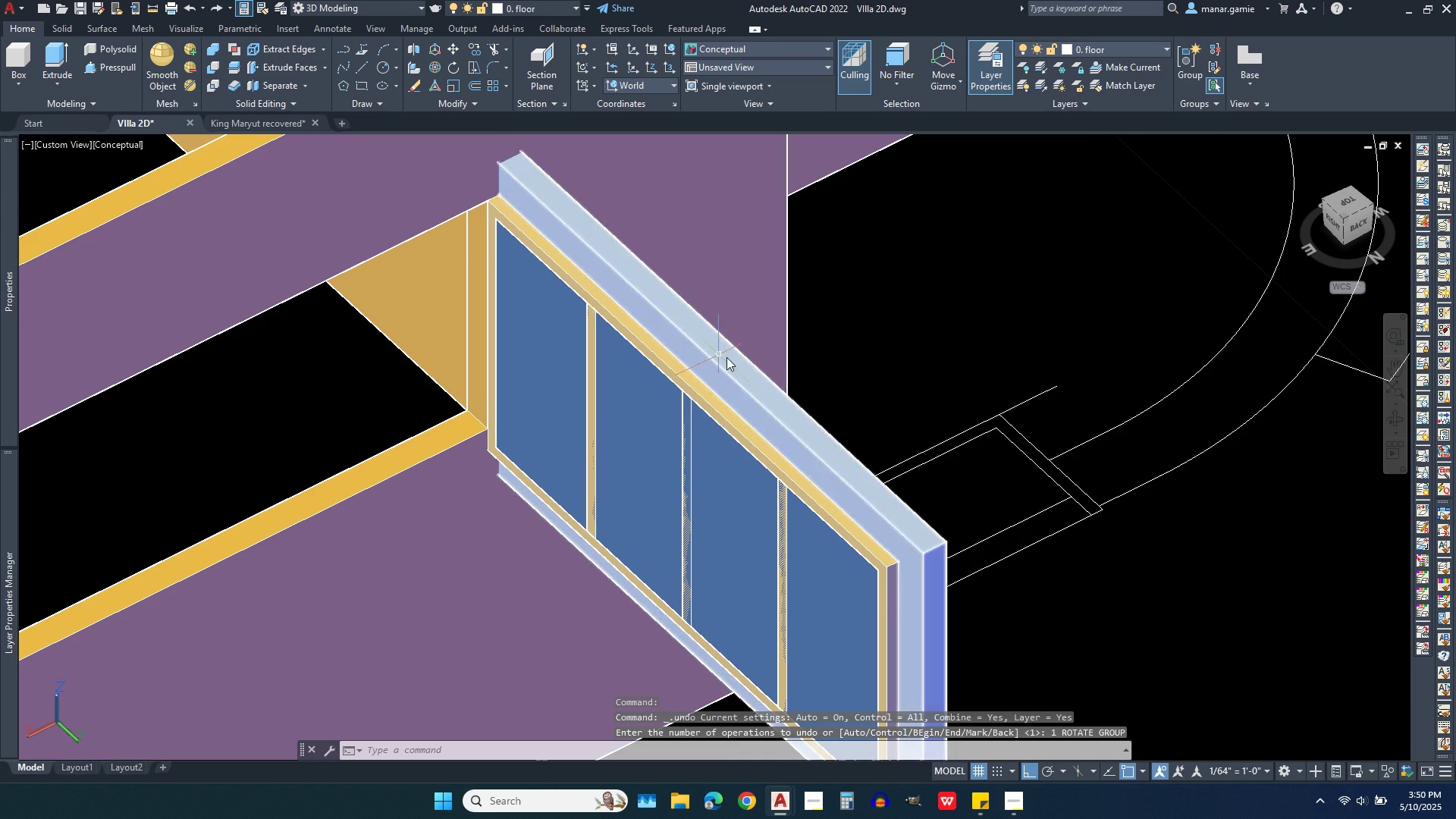 
scroll: coordinate [878, 358], scroll_direction: down, amount: 2.0